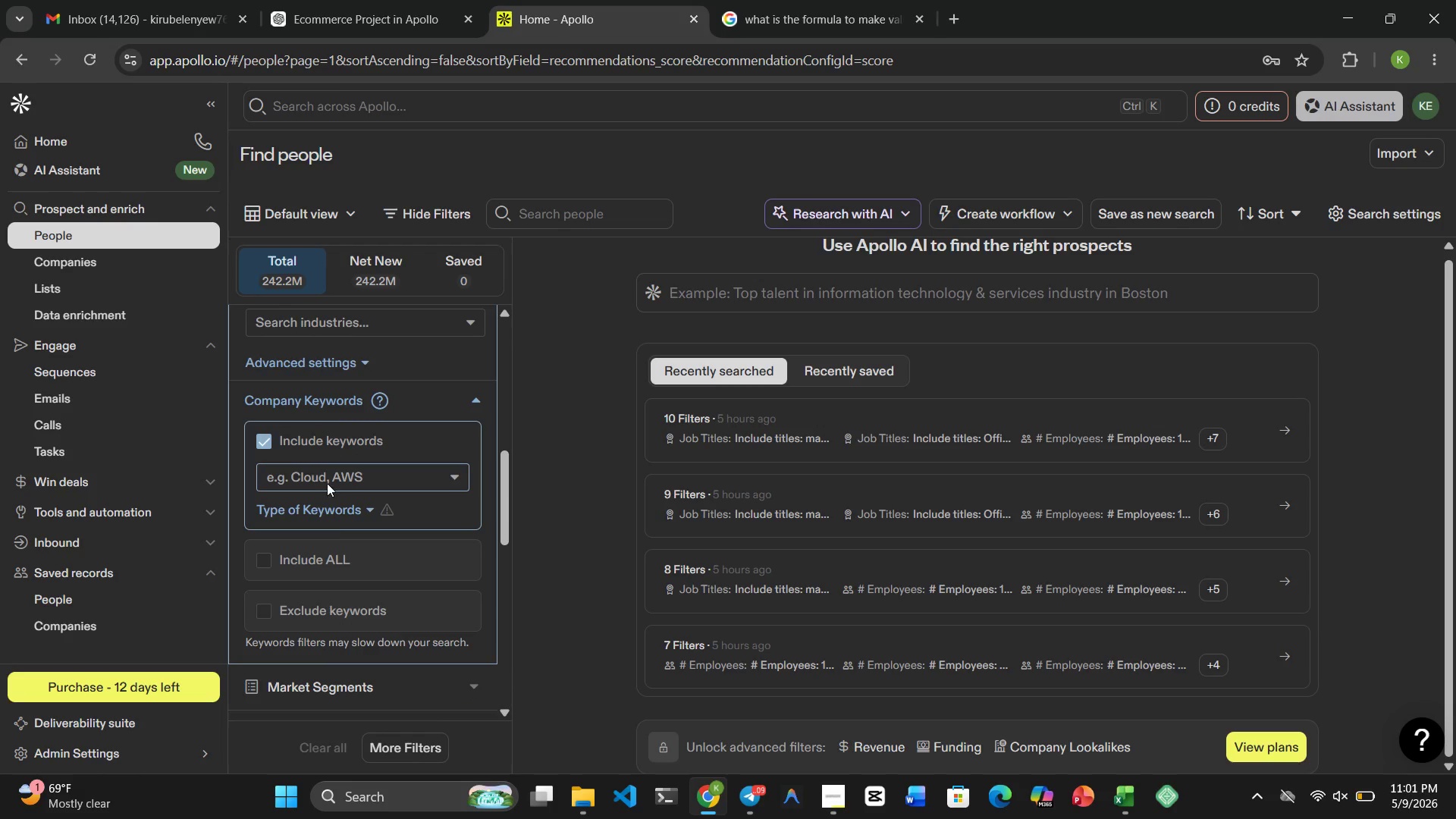 
left_click([338, 469])
 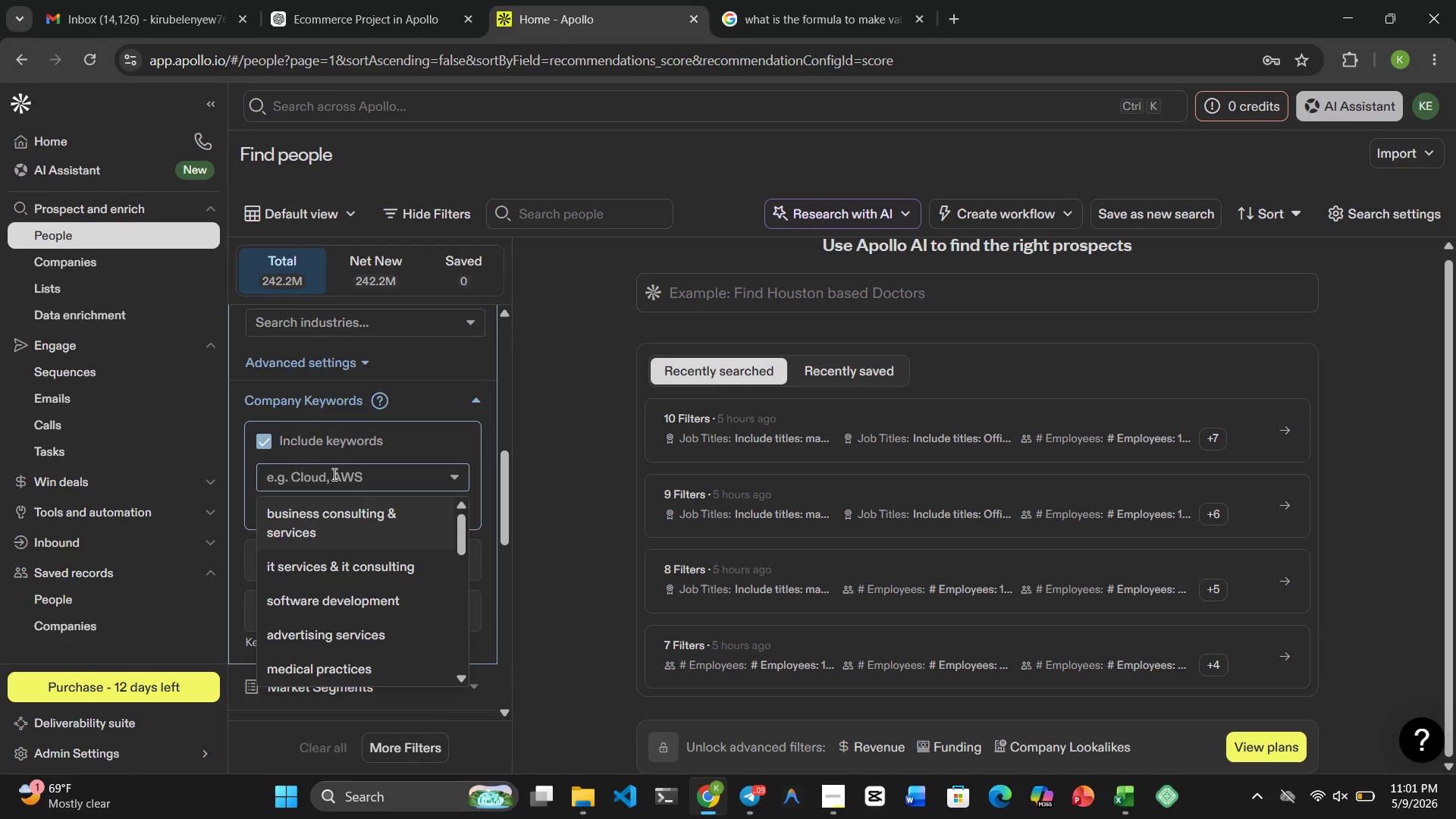 
type(Ot)
key(Backspace)
type(utdoor )
 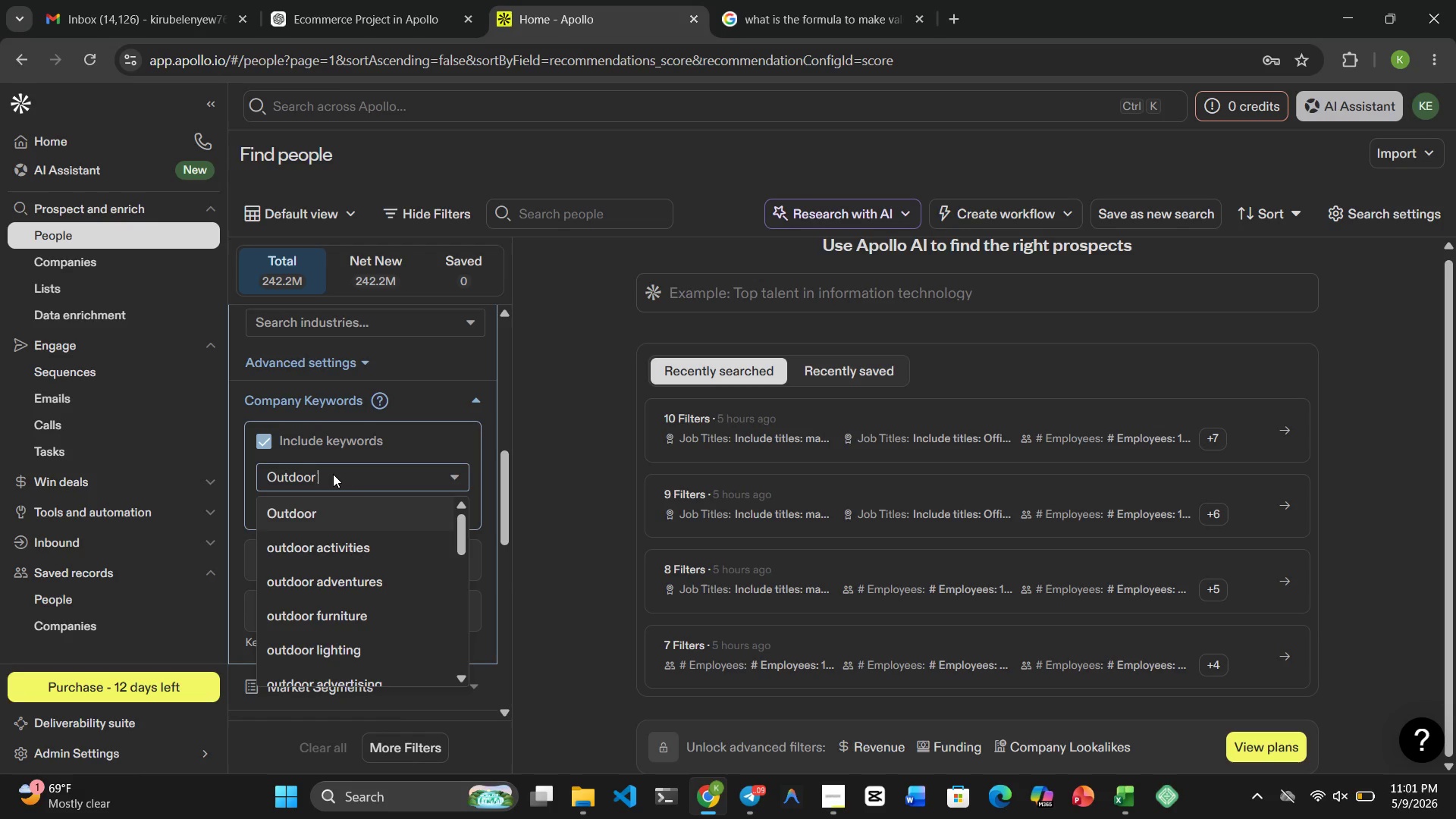 
type(Re)
 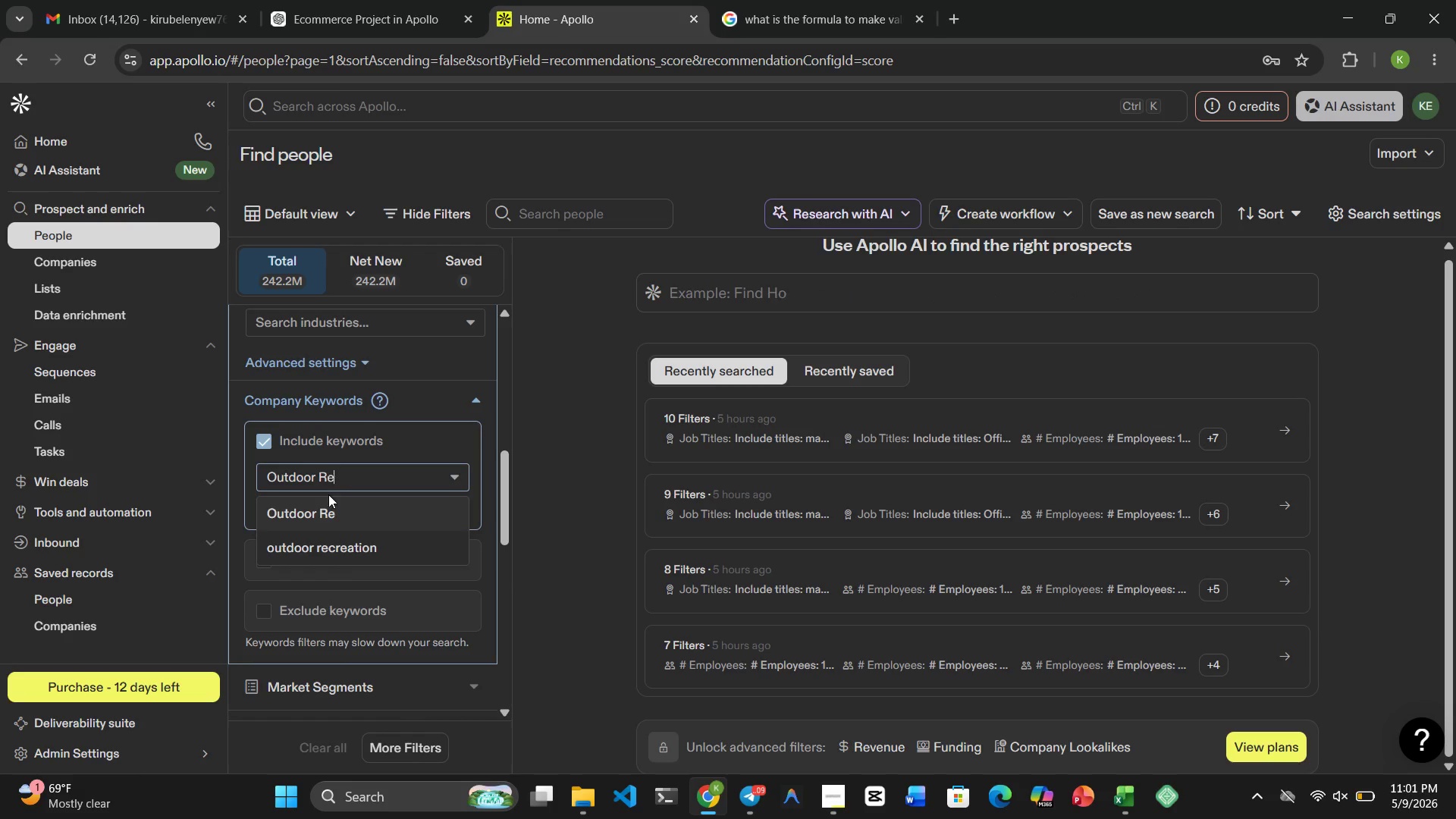 
left_click([321, 545])
 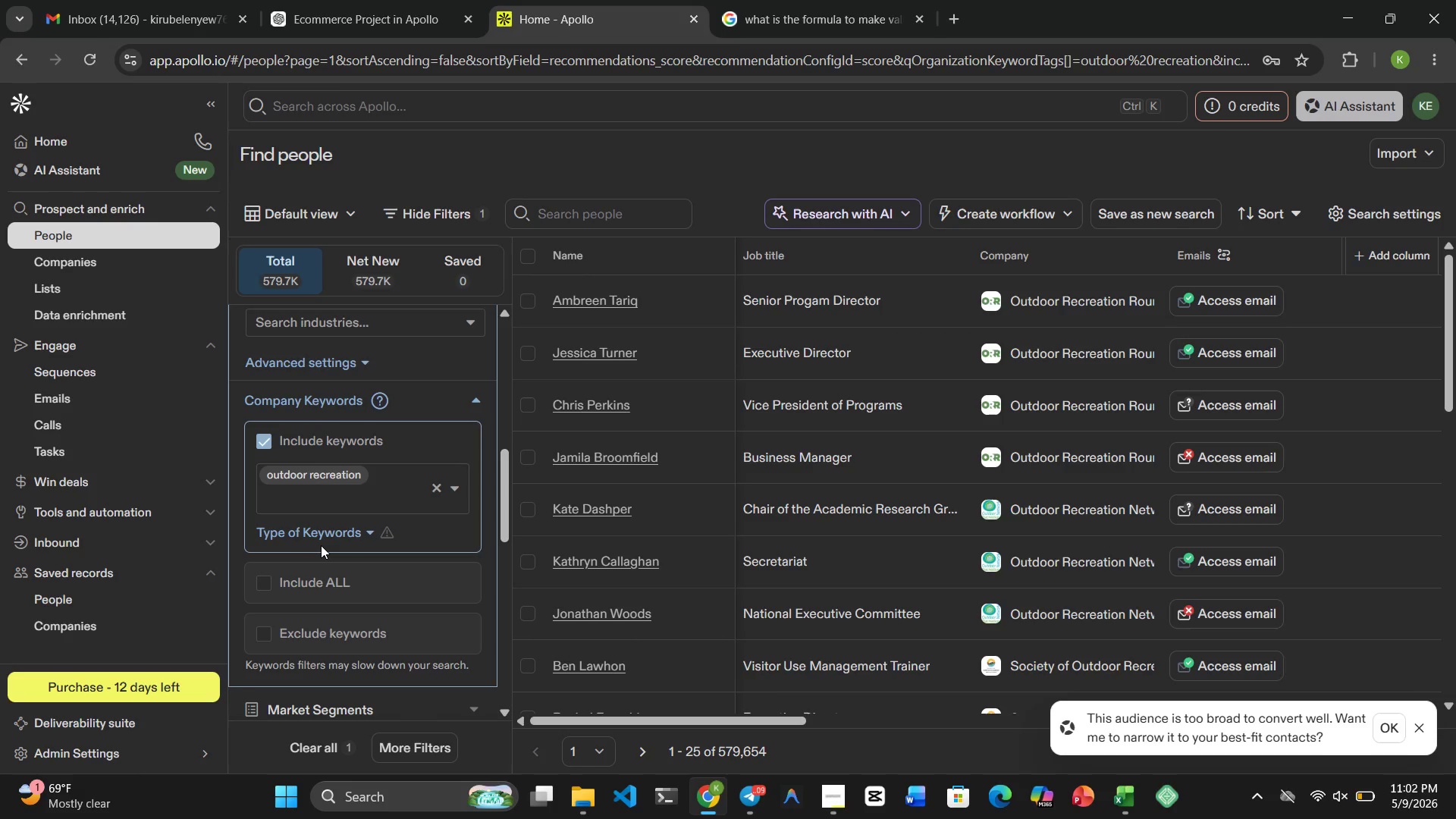 
wait(11.56)
 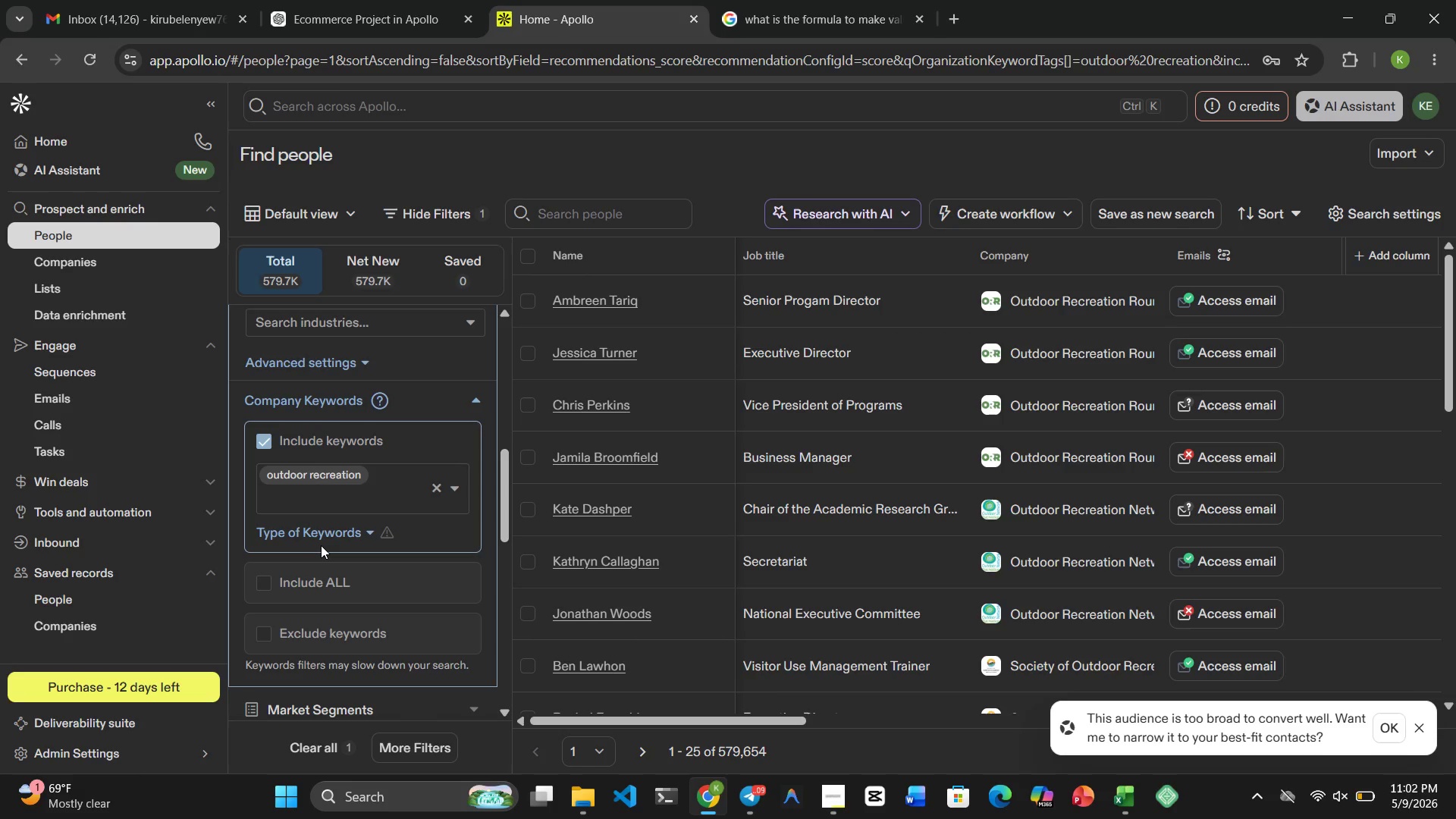 
type(specila)
key(Backspace)
key(Backspace)
type(alty )
 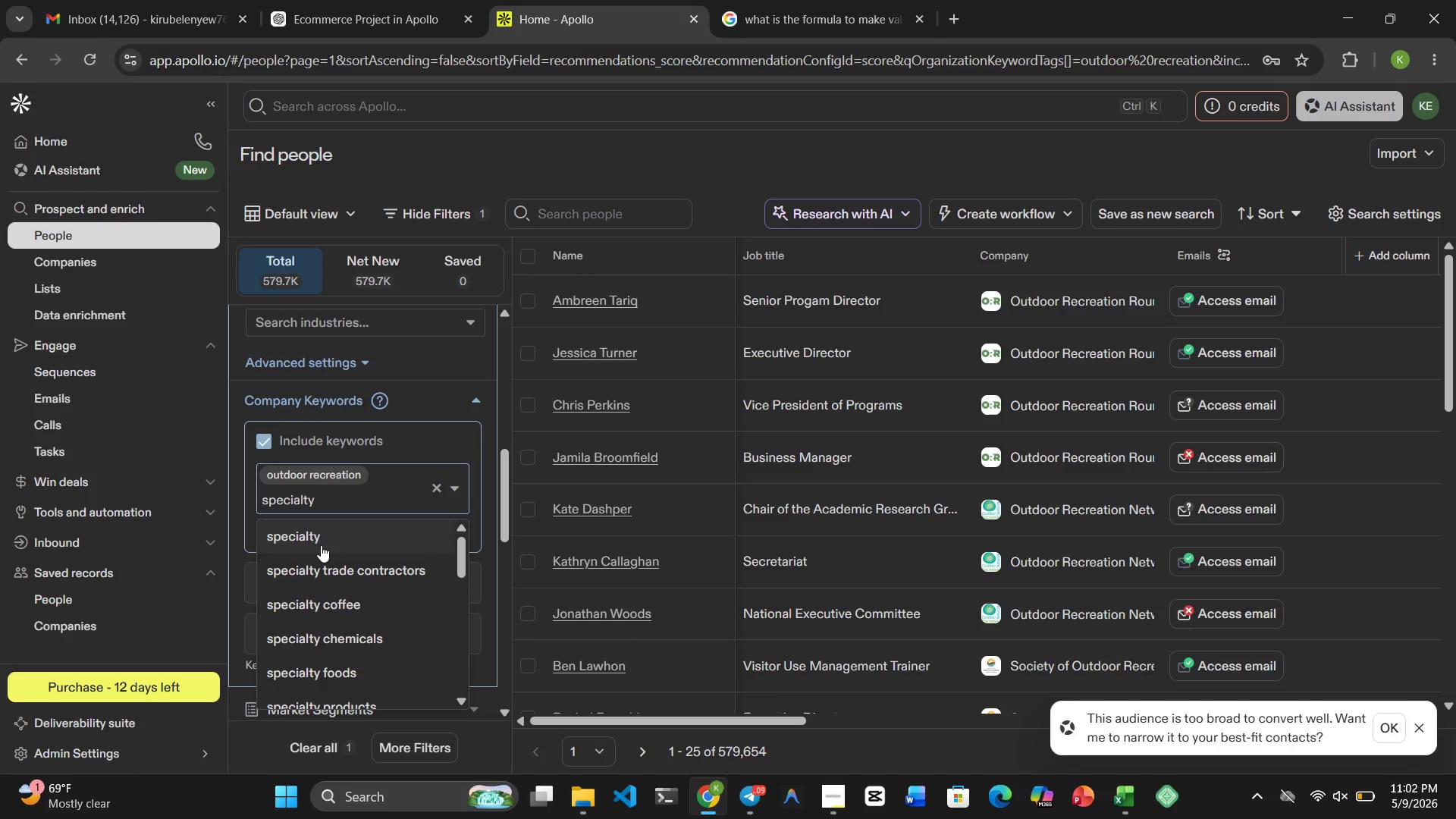 
type(retail)
 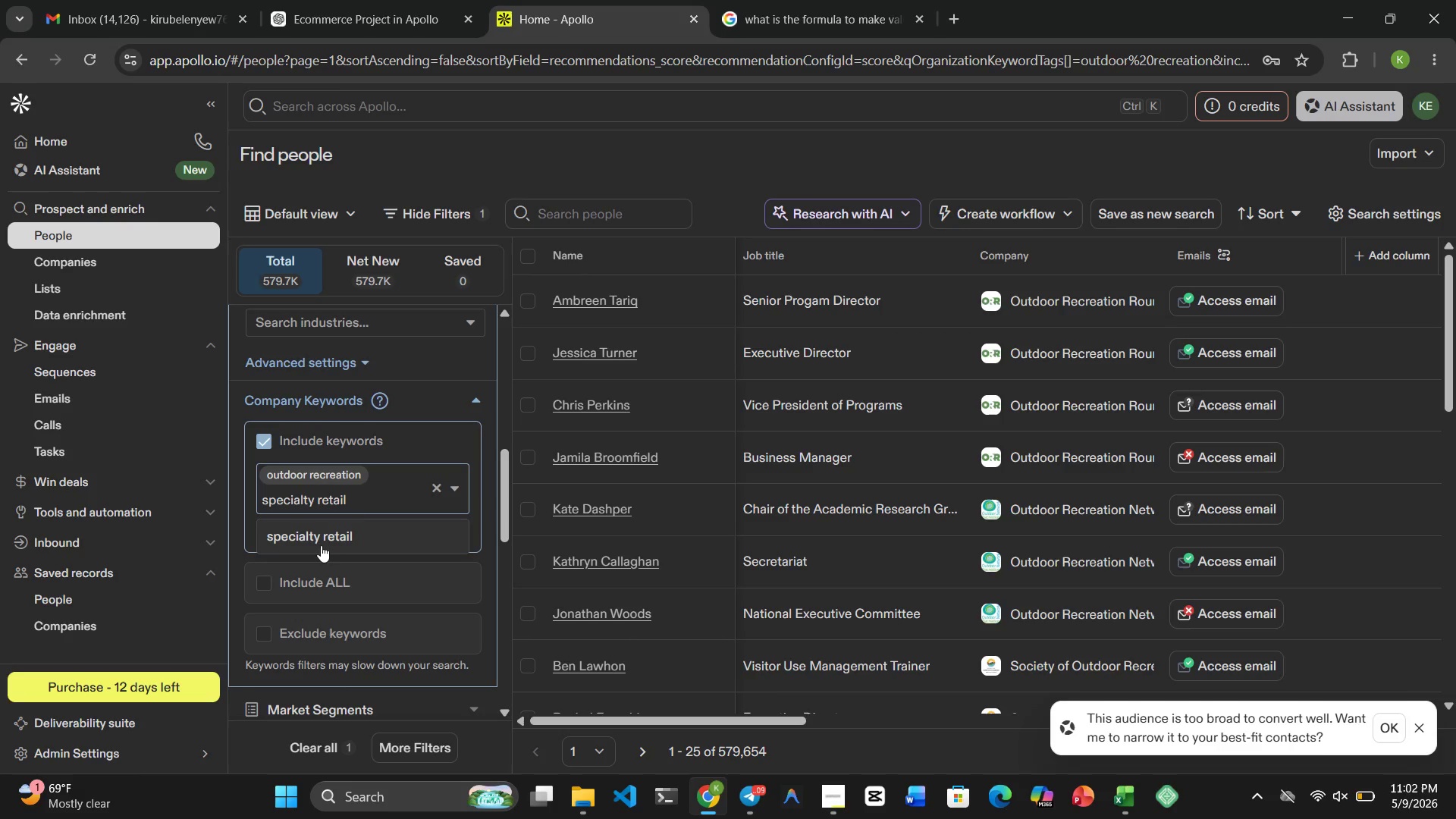 
left_click([316, 536])
 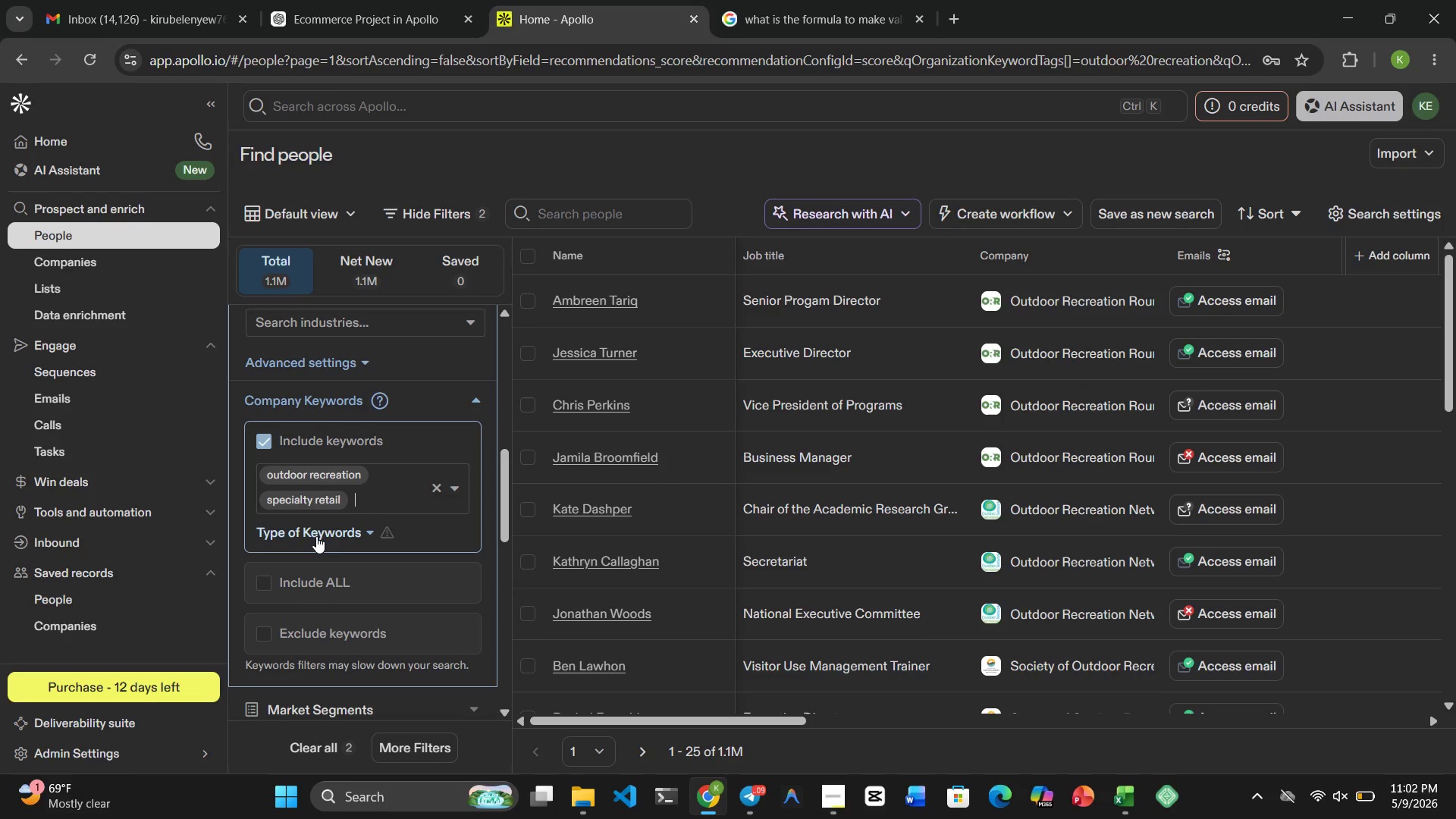 
wait(9.75)
 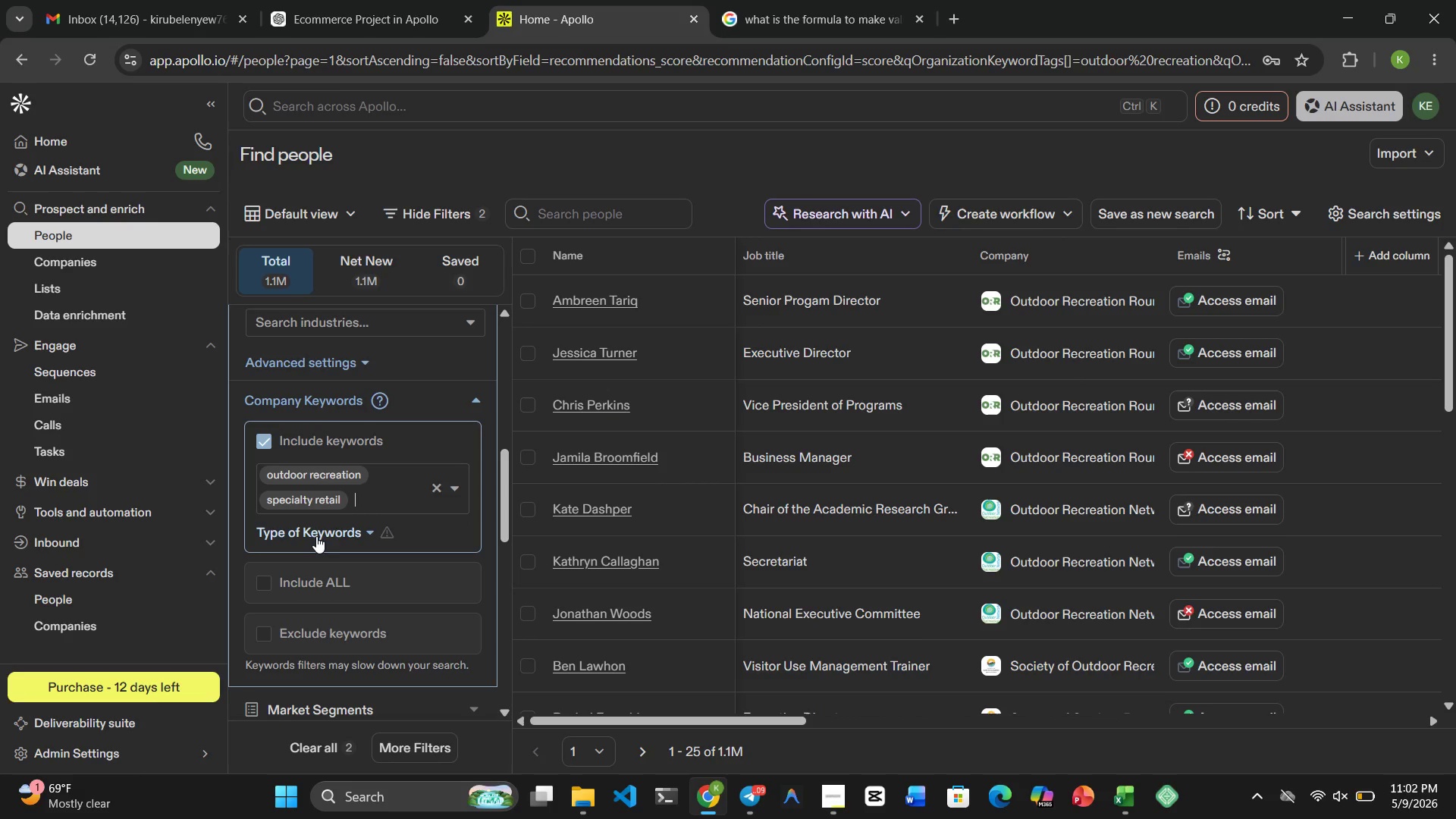 
left_click([1419, 725])
 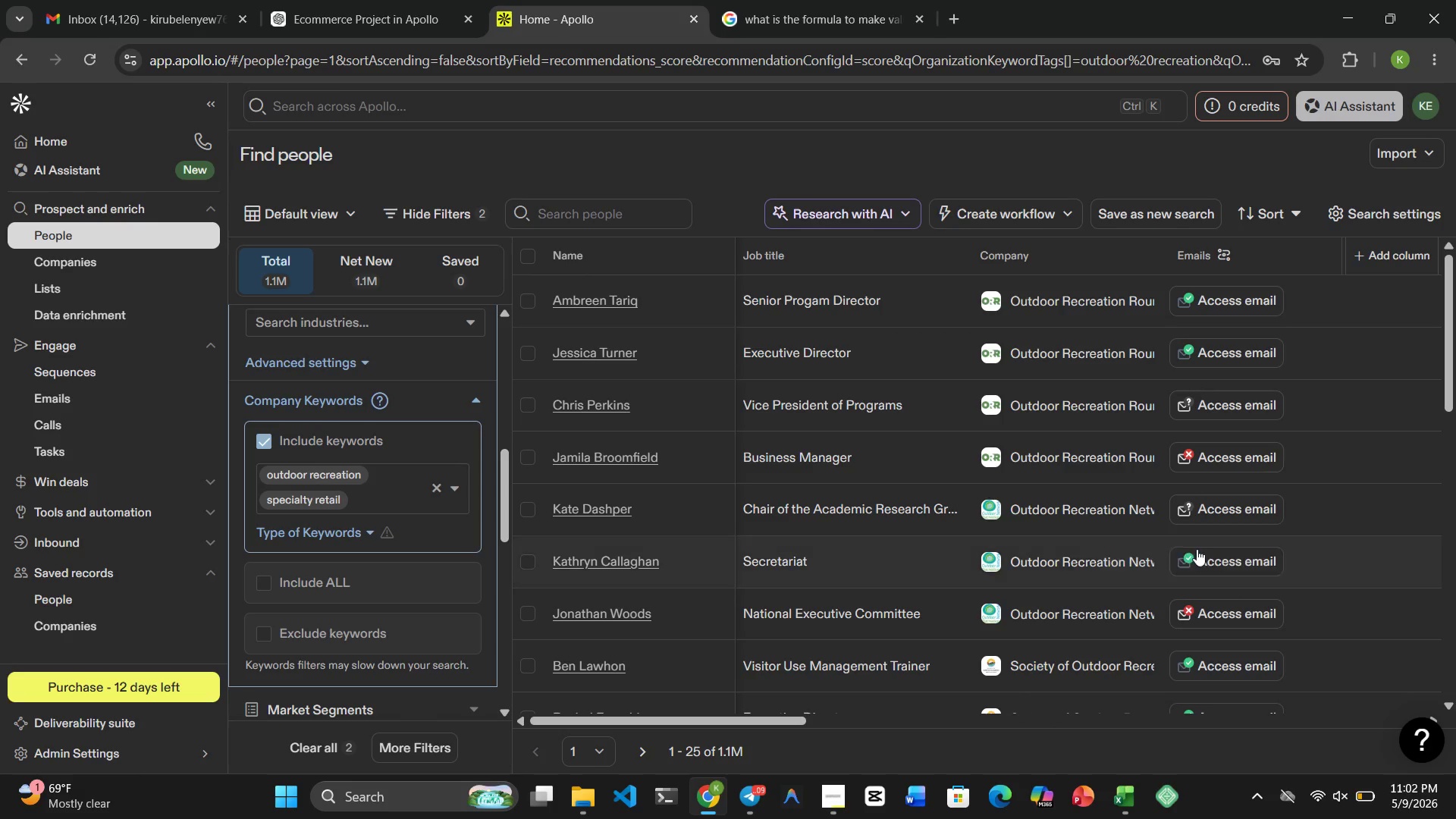 
mouse_move([1346, 780])
 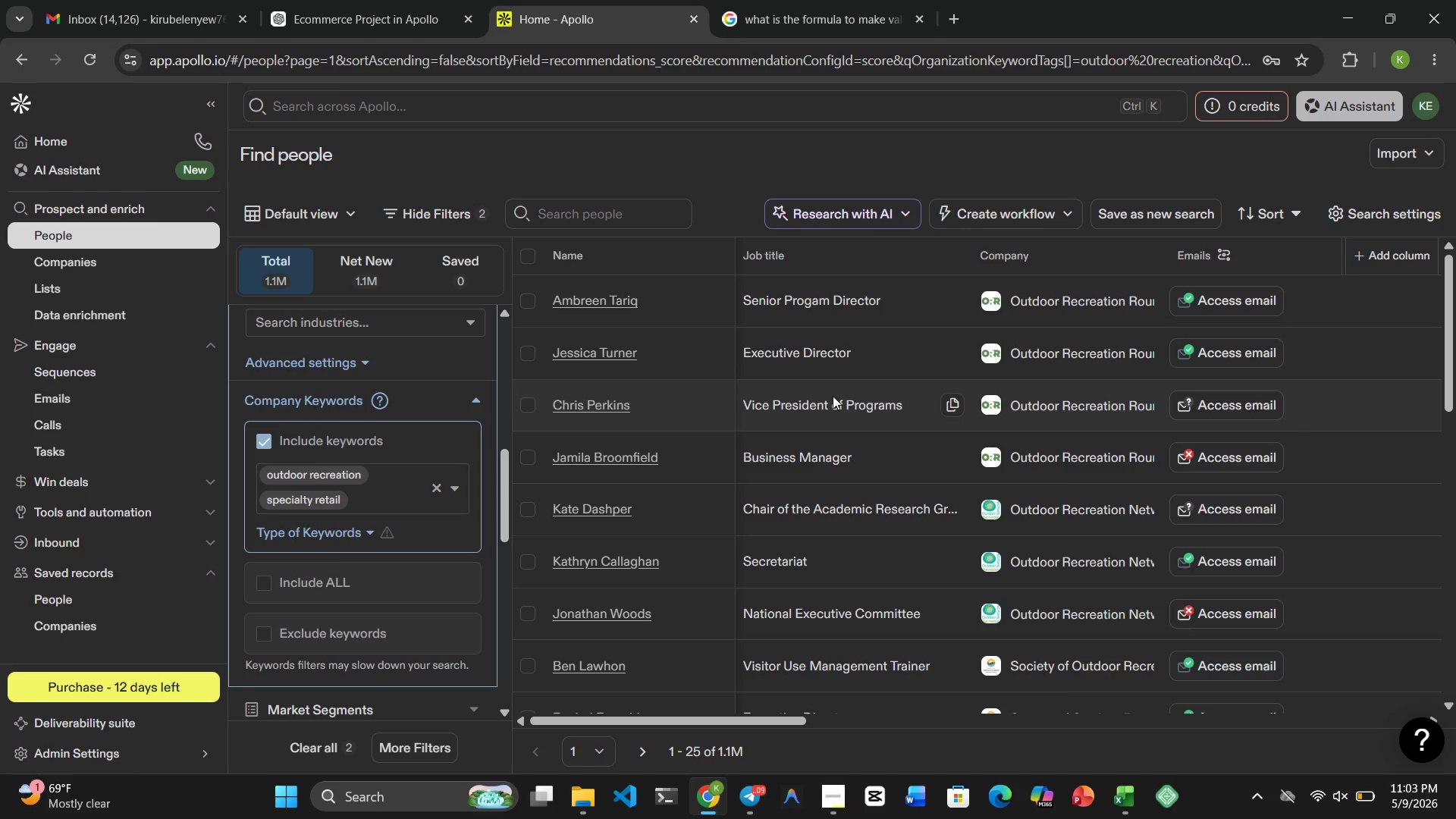 
wait(53.15)
 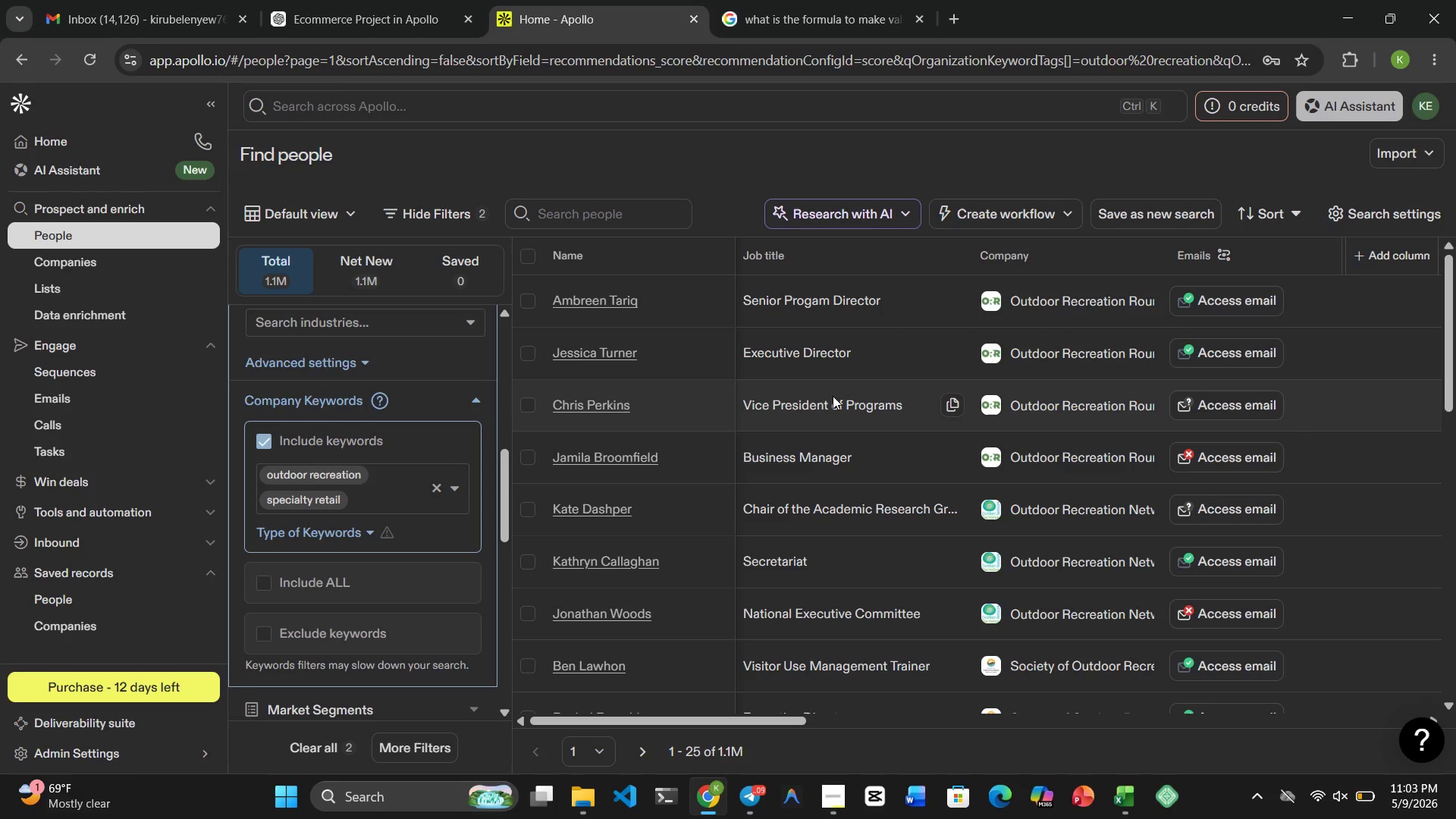 
scroll: coordinate [1084, 441], scroll_direction: up, amount: 4.0
 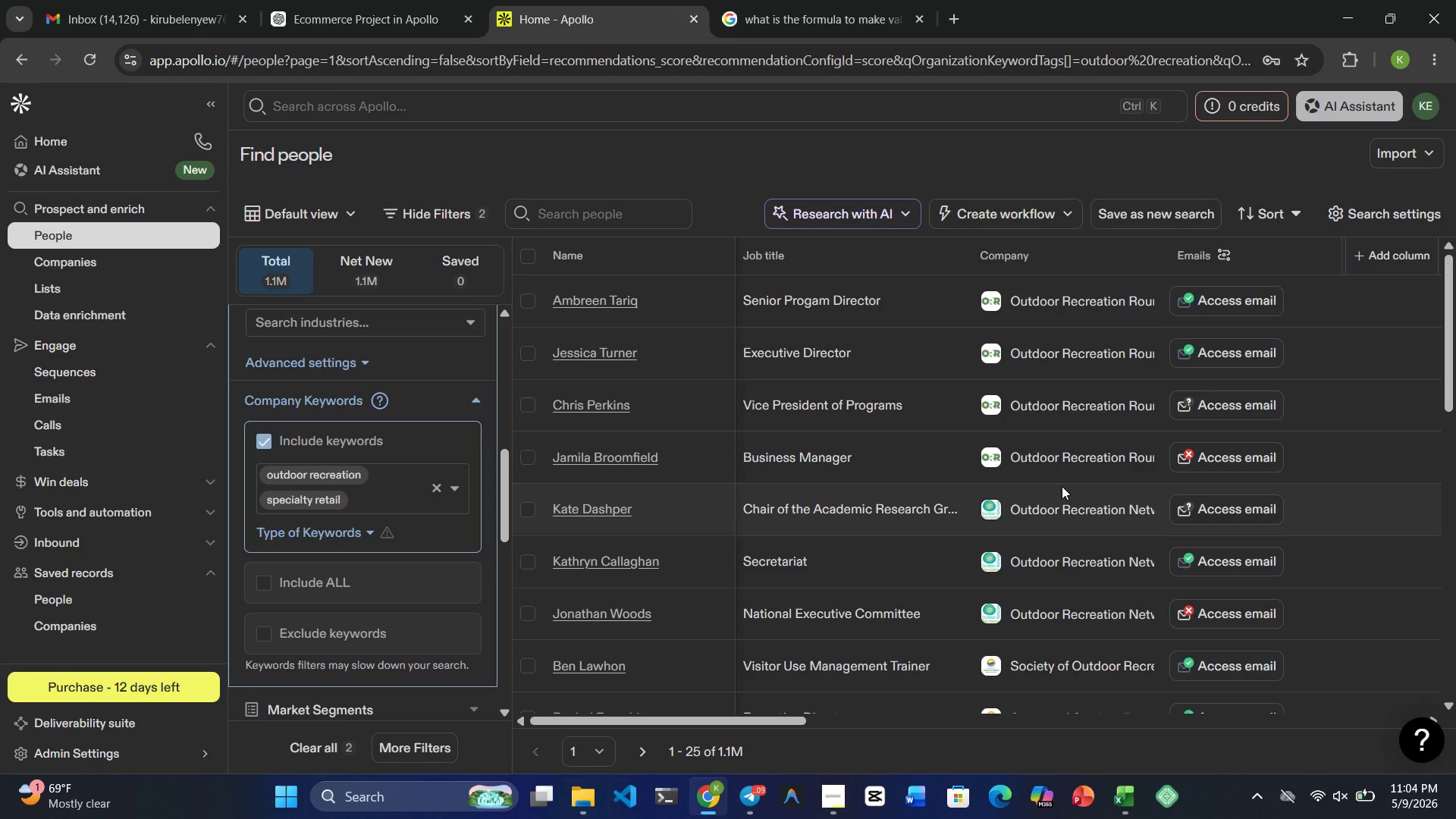 
wait(64.31)
 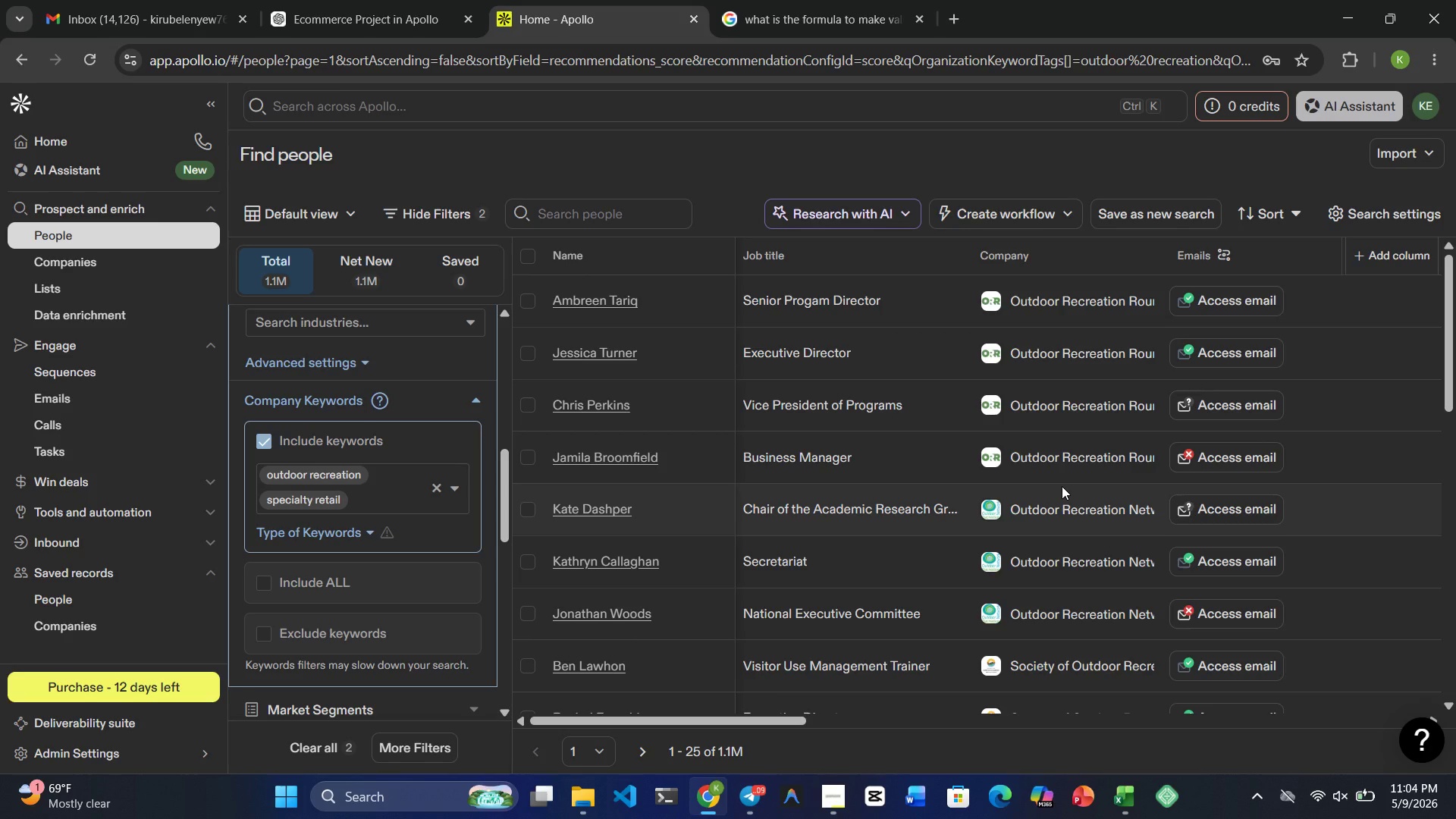 
scroll: coordinate [1072, 475], scroll_direction: up, amount: 5.0
 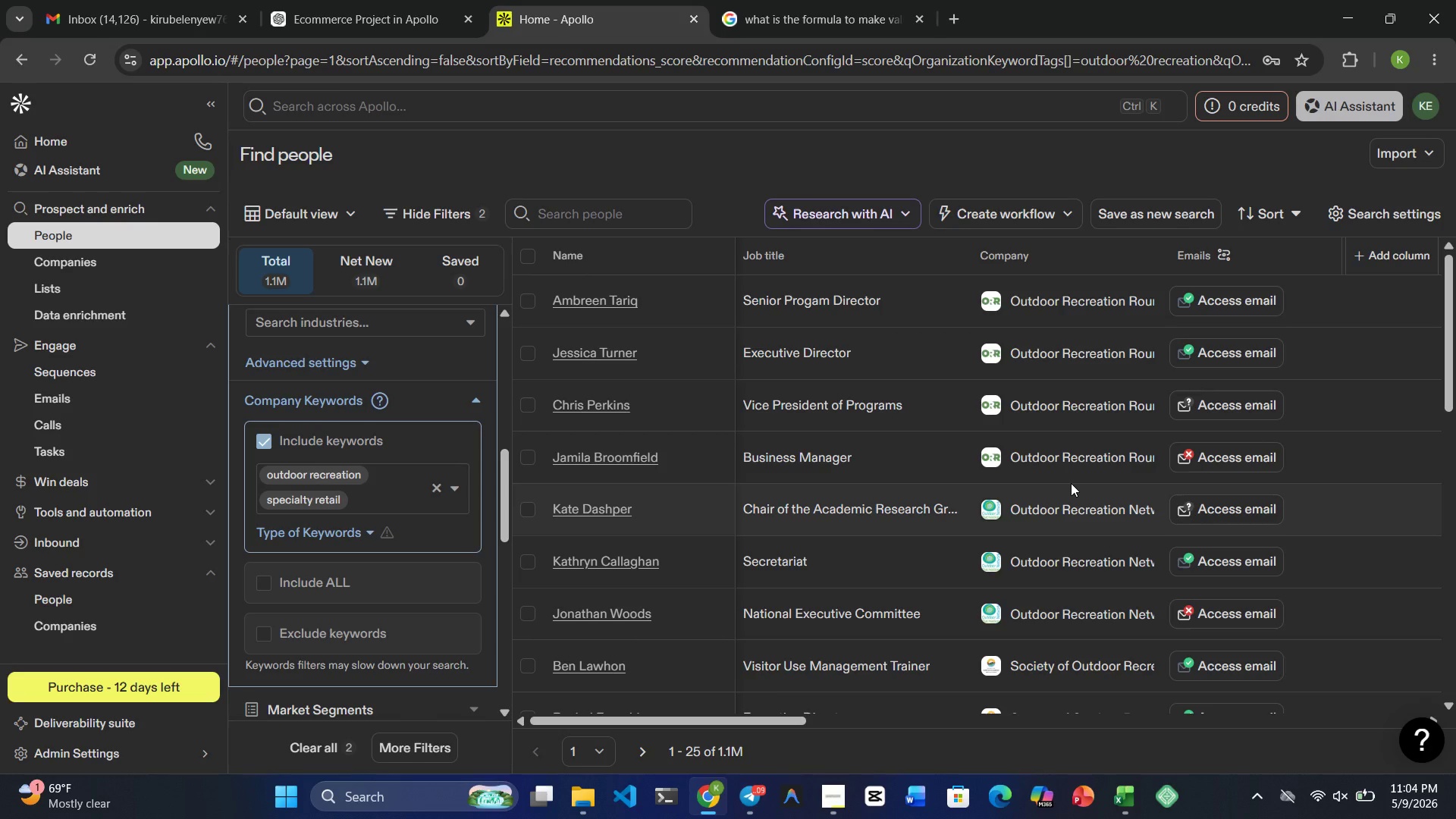 
wait(5.88)
 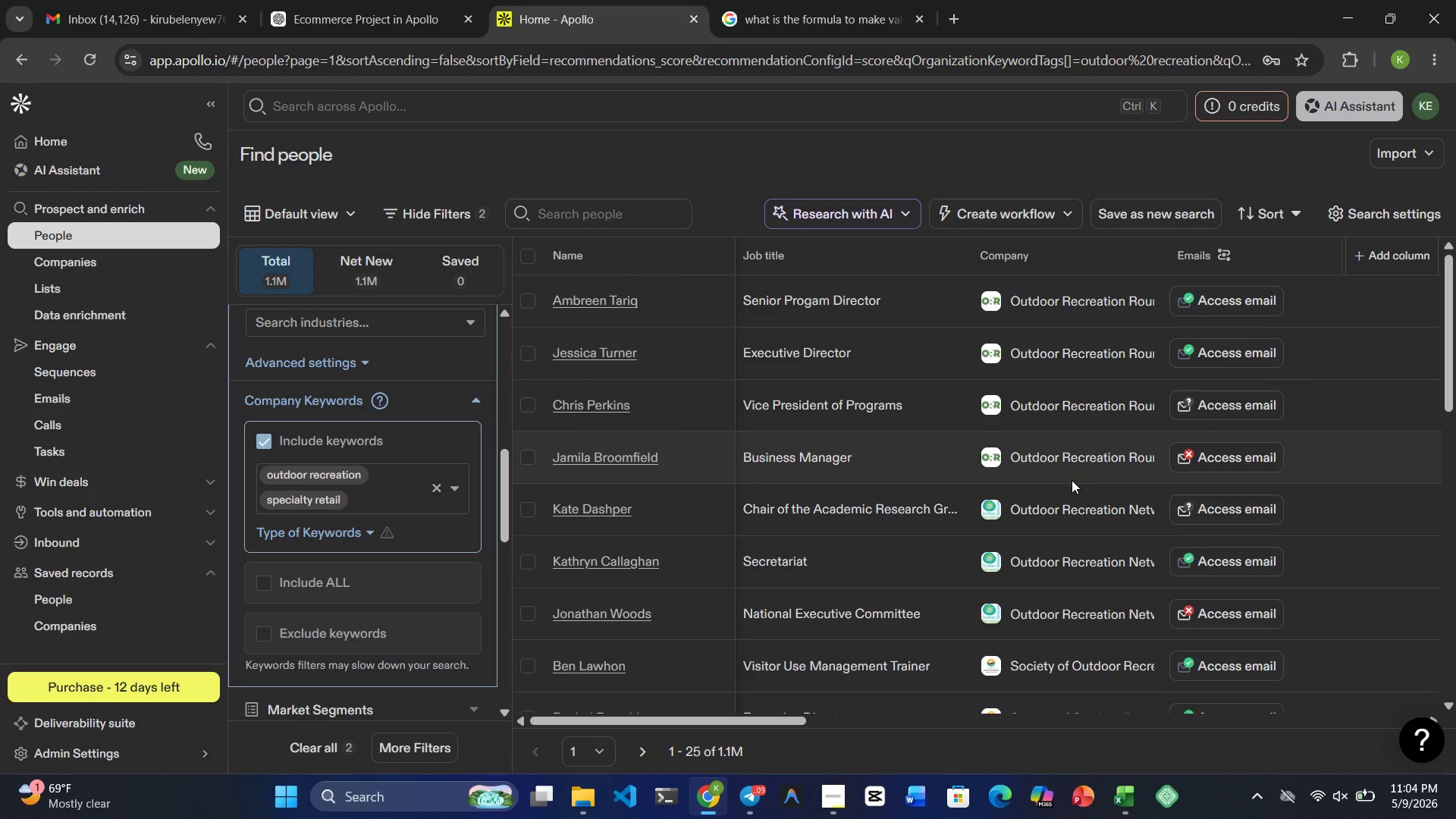 
scroll: coordinate [359, 454], scroll_direction: up, amount: 9.0
 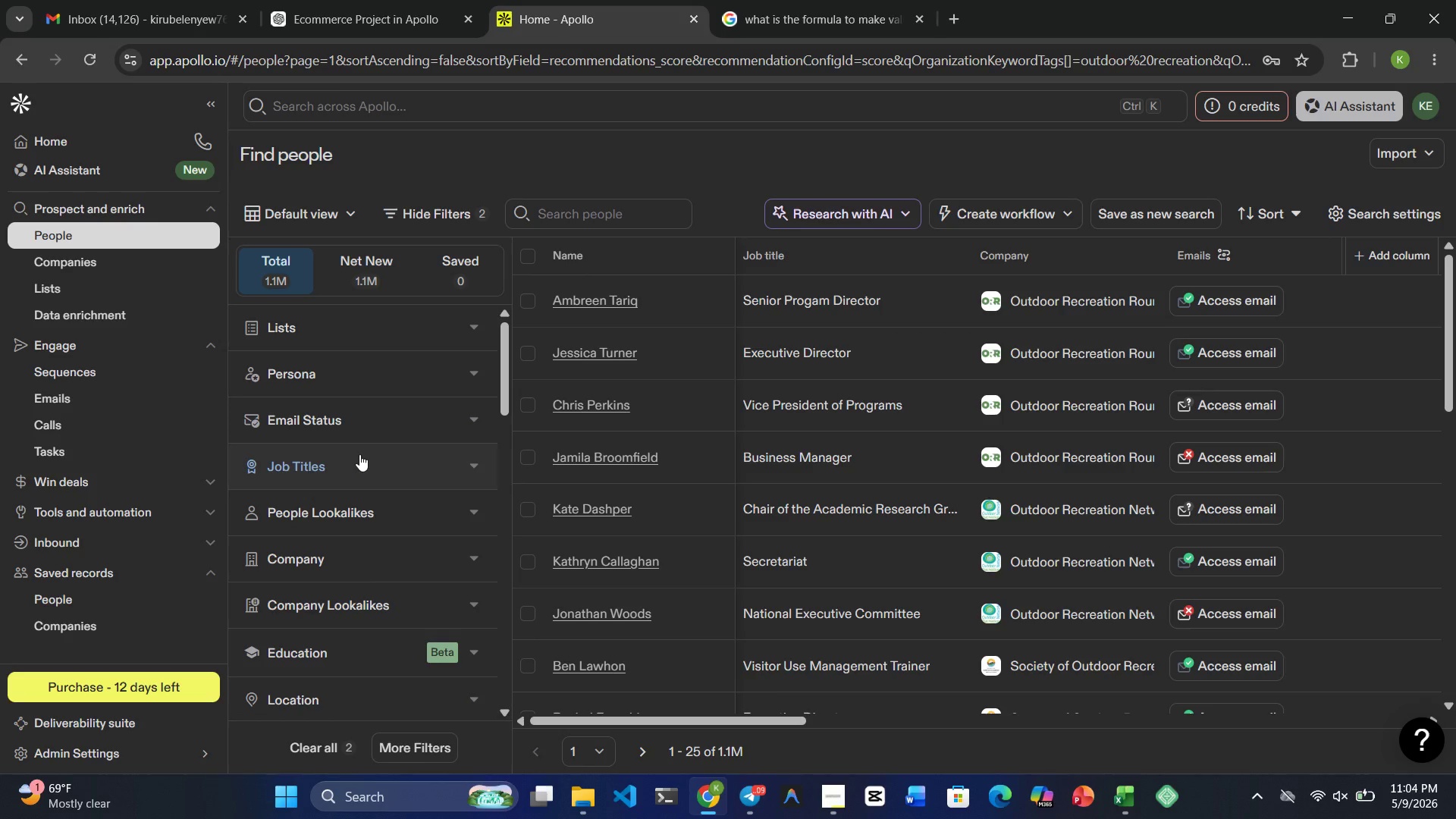 
left_click([368, 454])
 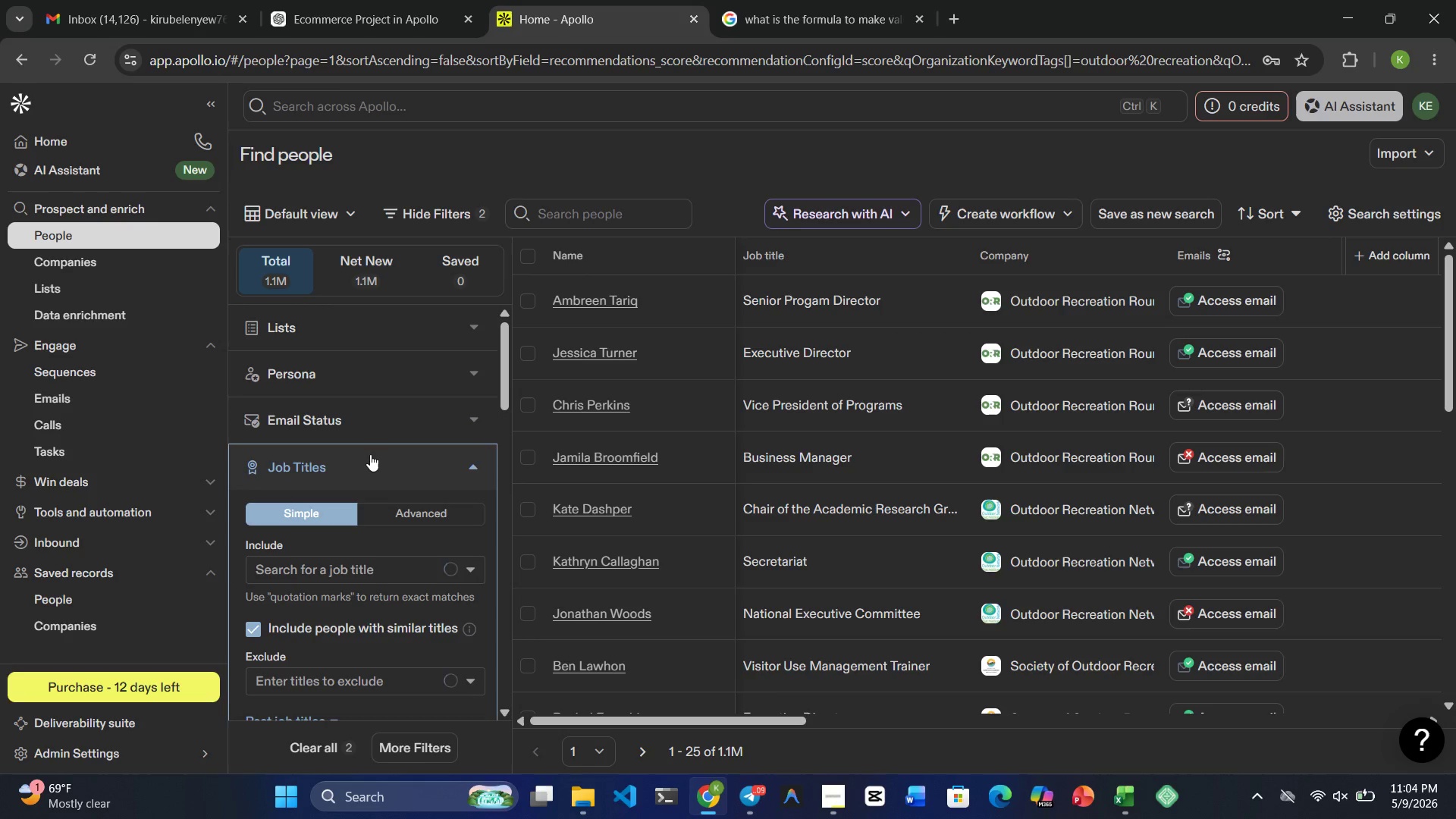 
scroll: coordinate [370, 454], scroll_direction: down, amount: 1.0
 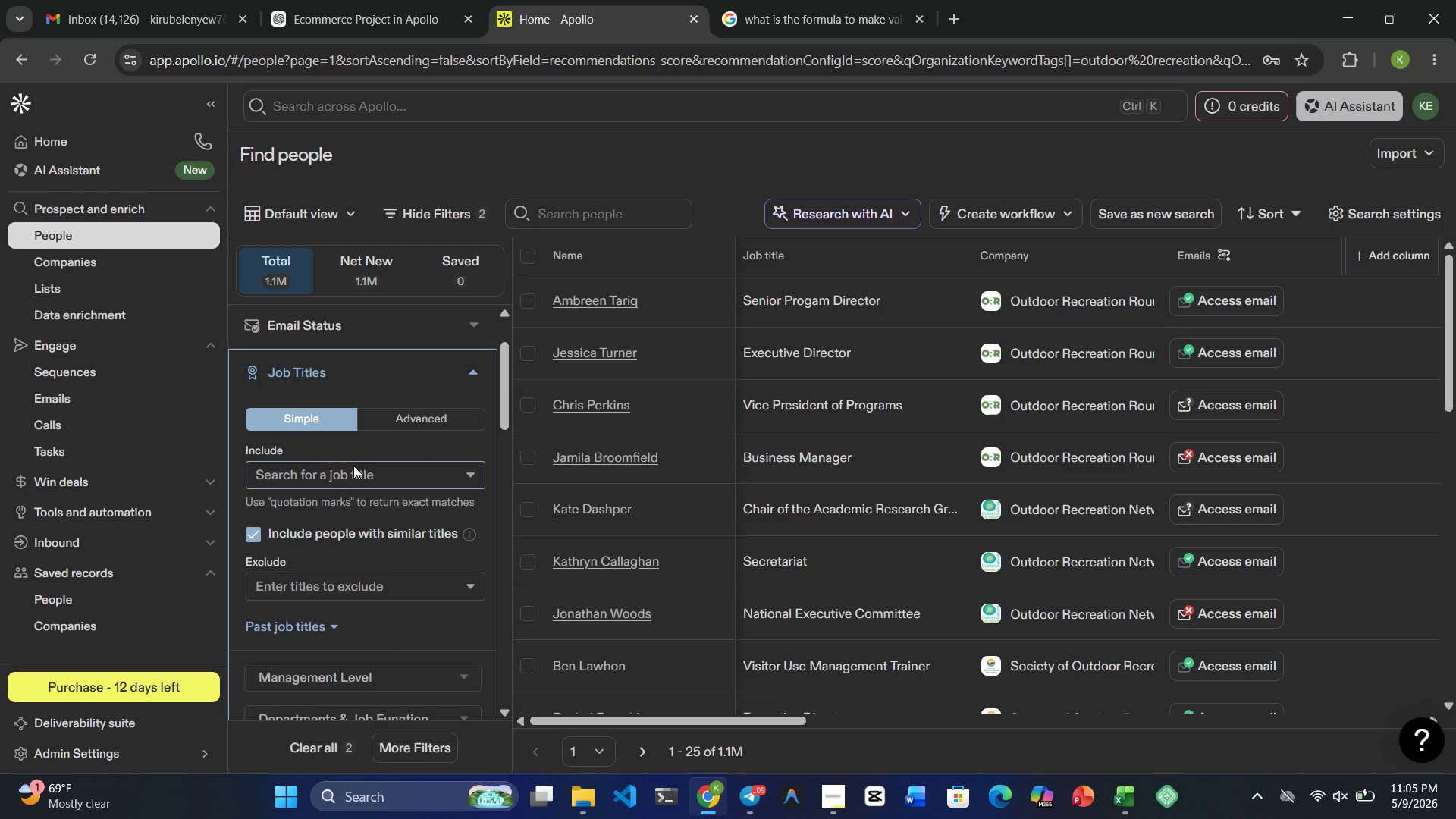 
left_click([352, 466])
 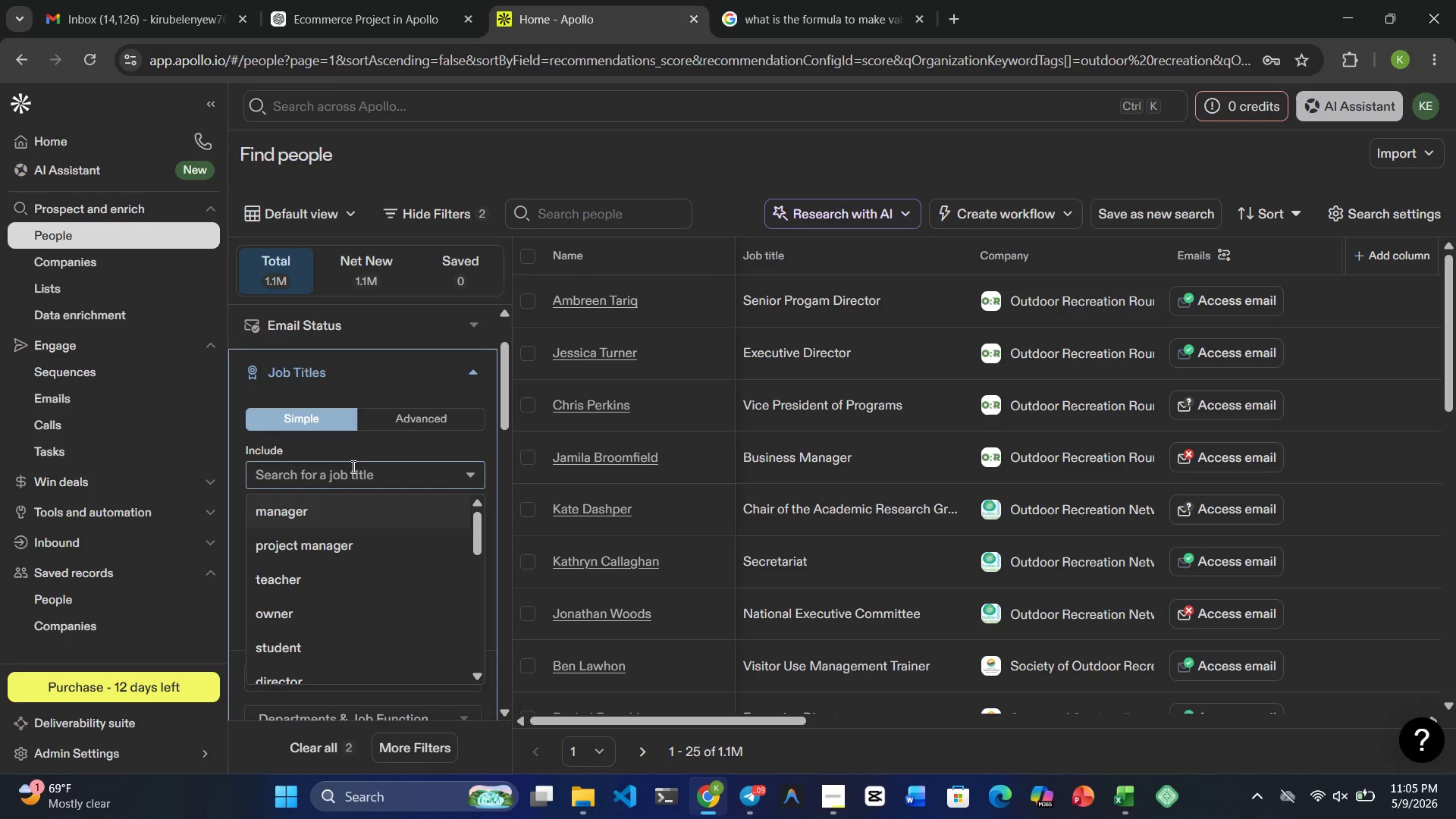 
type(Club Organizers)
 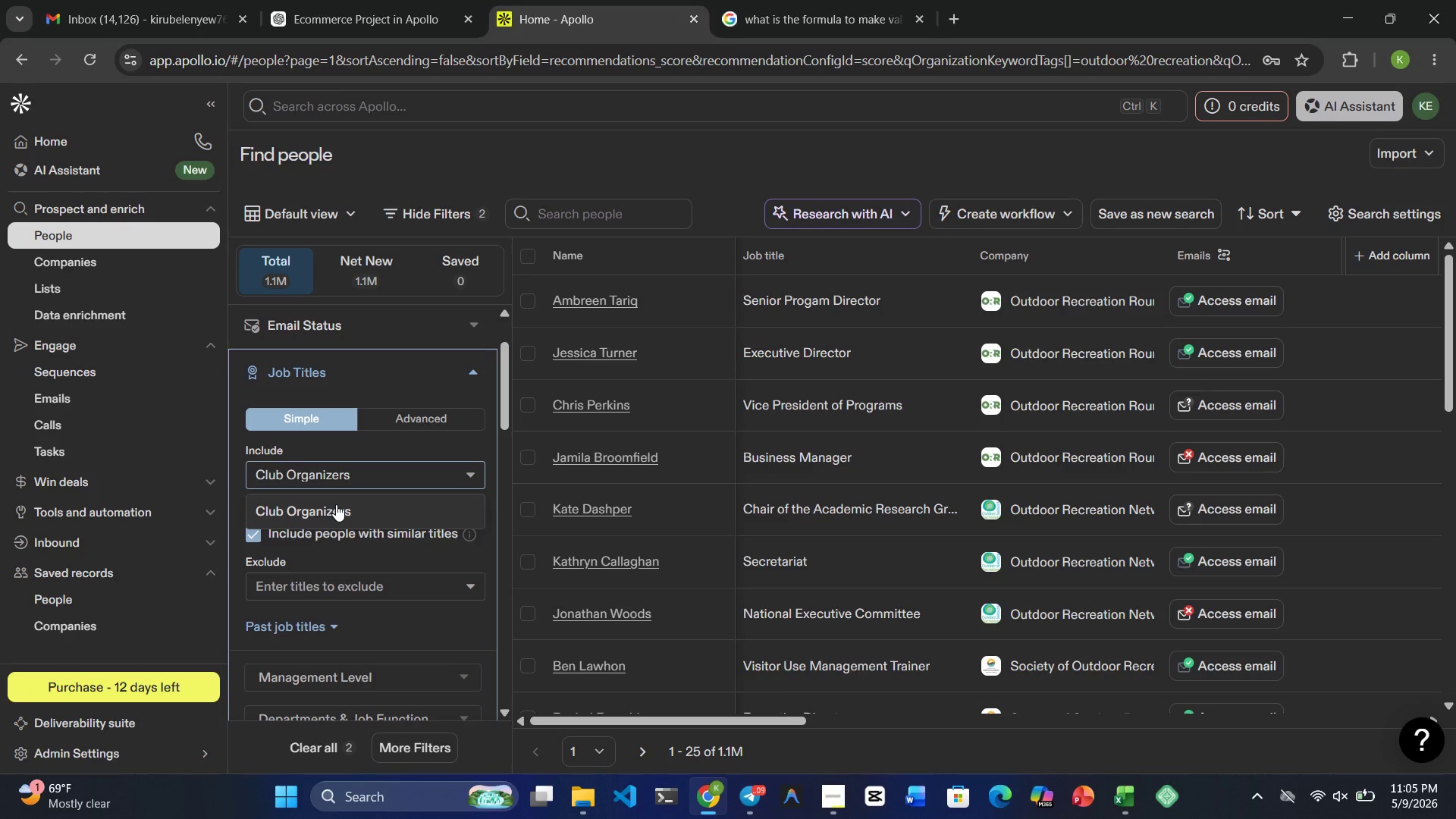 
key(Backspace)
 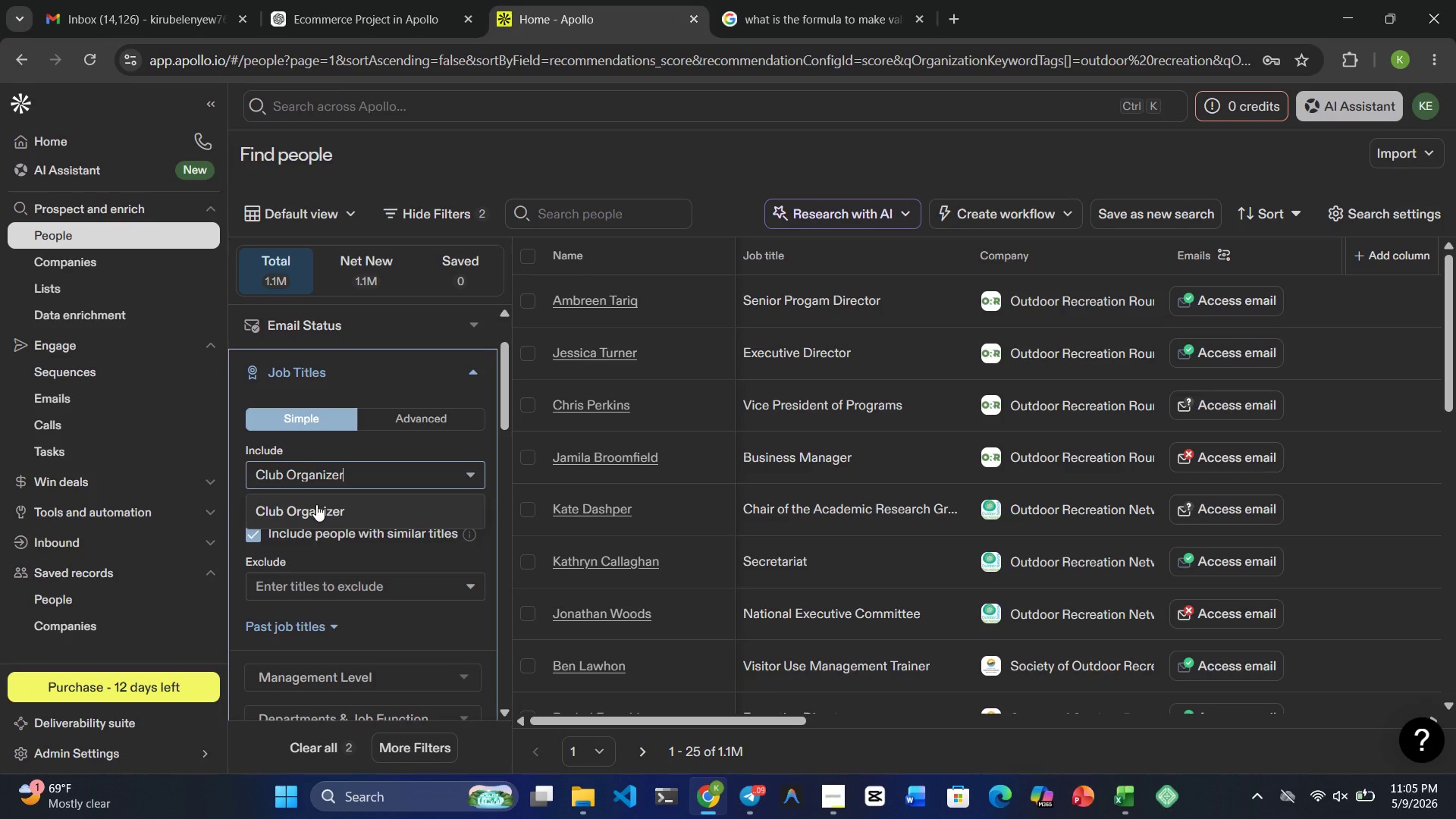 
wait(7.88)
 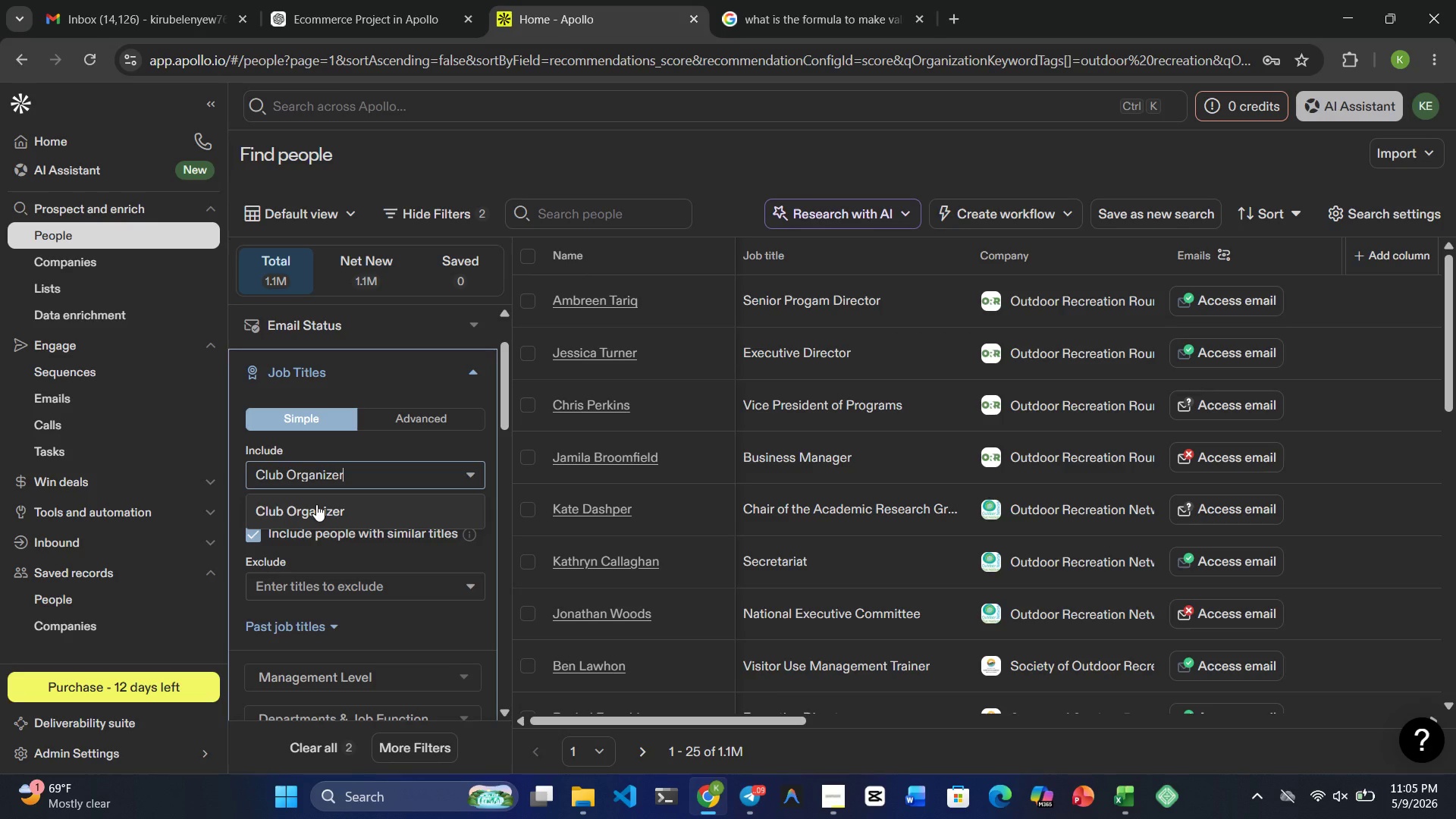 
left_click([316, 504])
 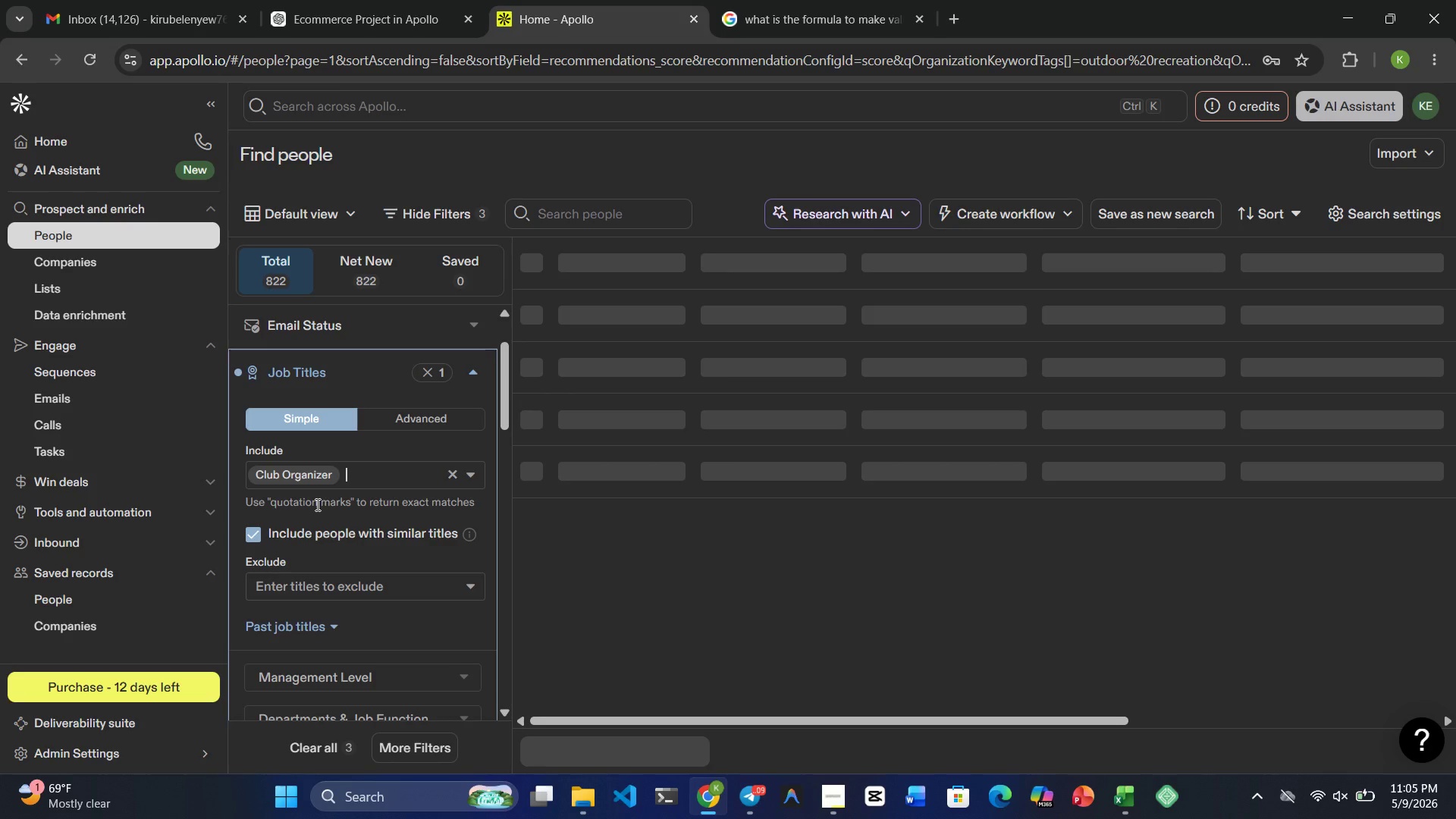 
type(retail maina)
key(Backspace)
key(Backspace)
key(Backspace)
type(na)
 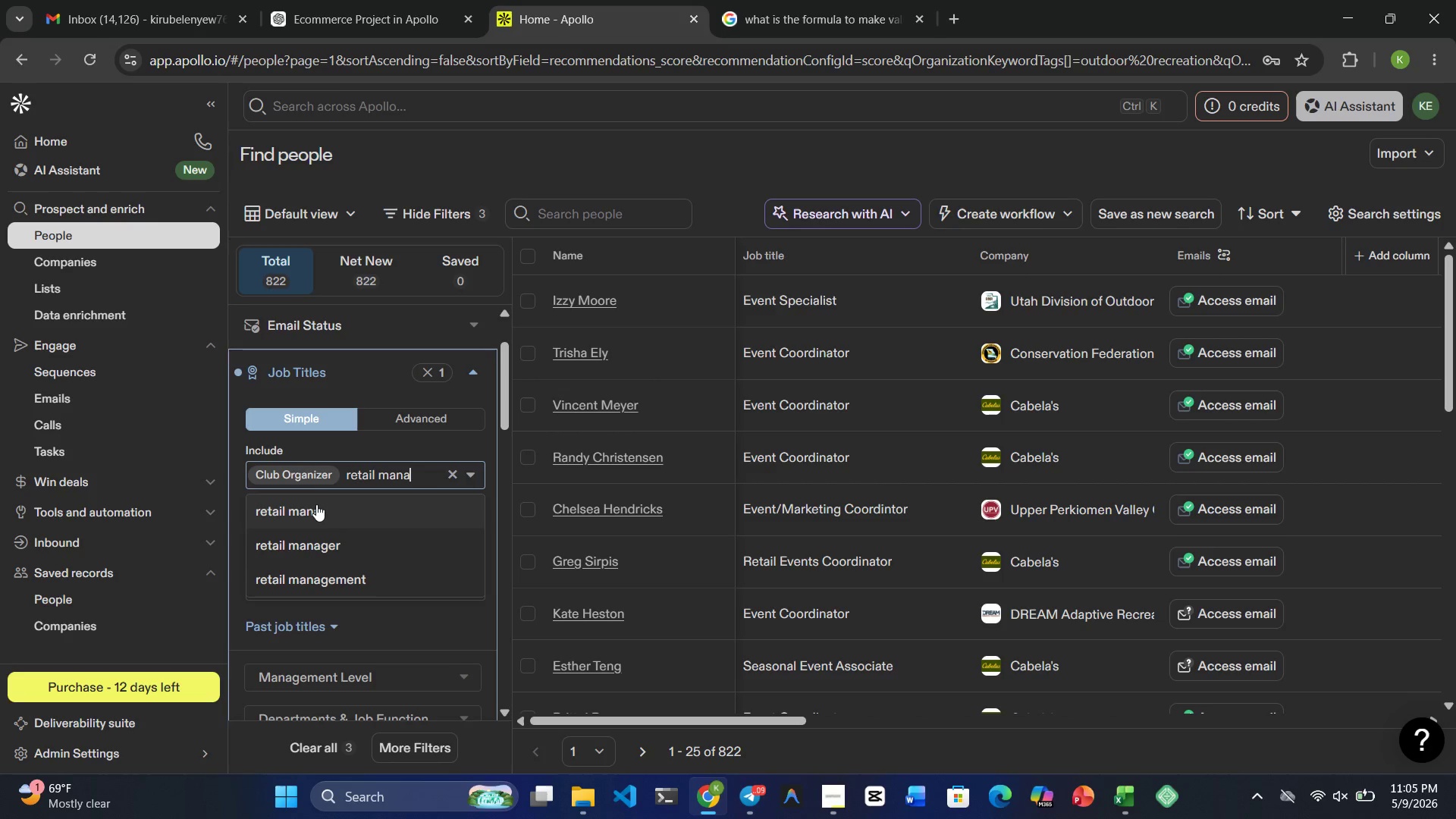 
left_click([301, 545])
 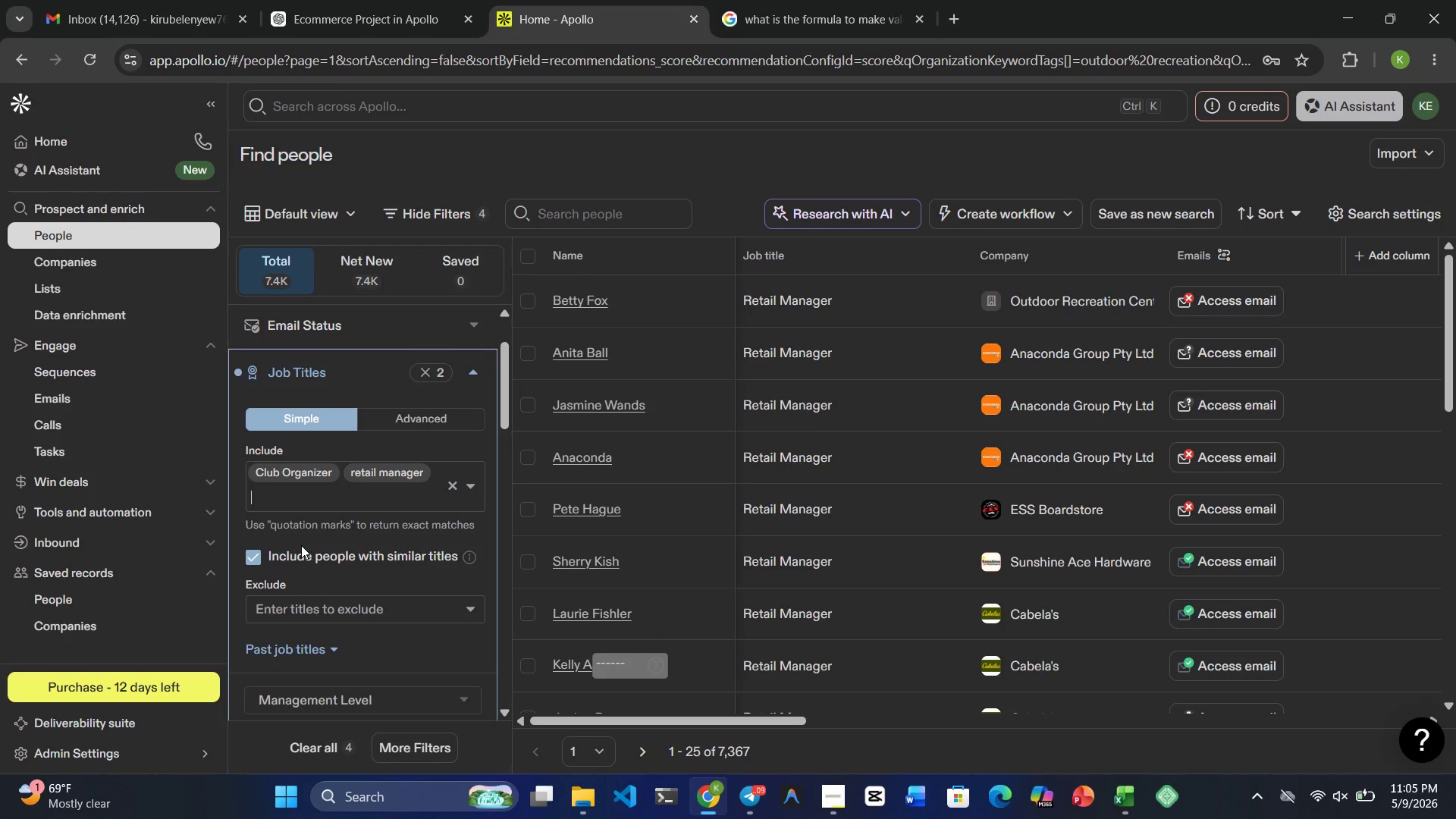 
wait(7.08)
 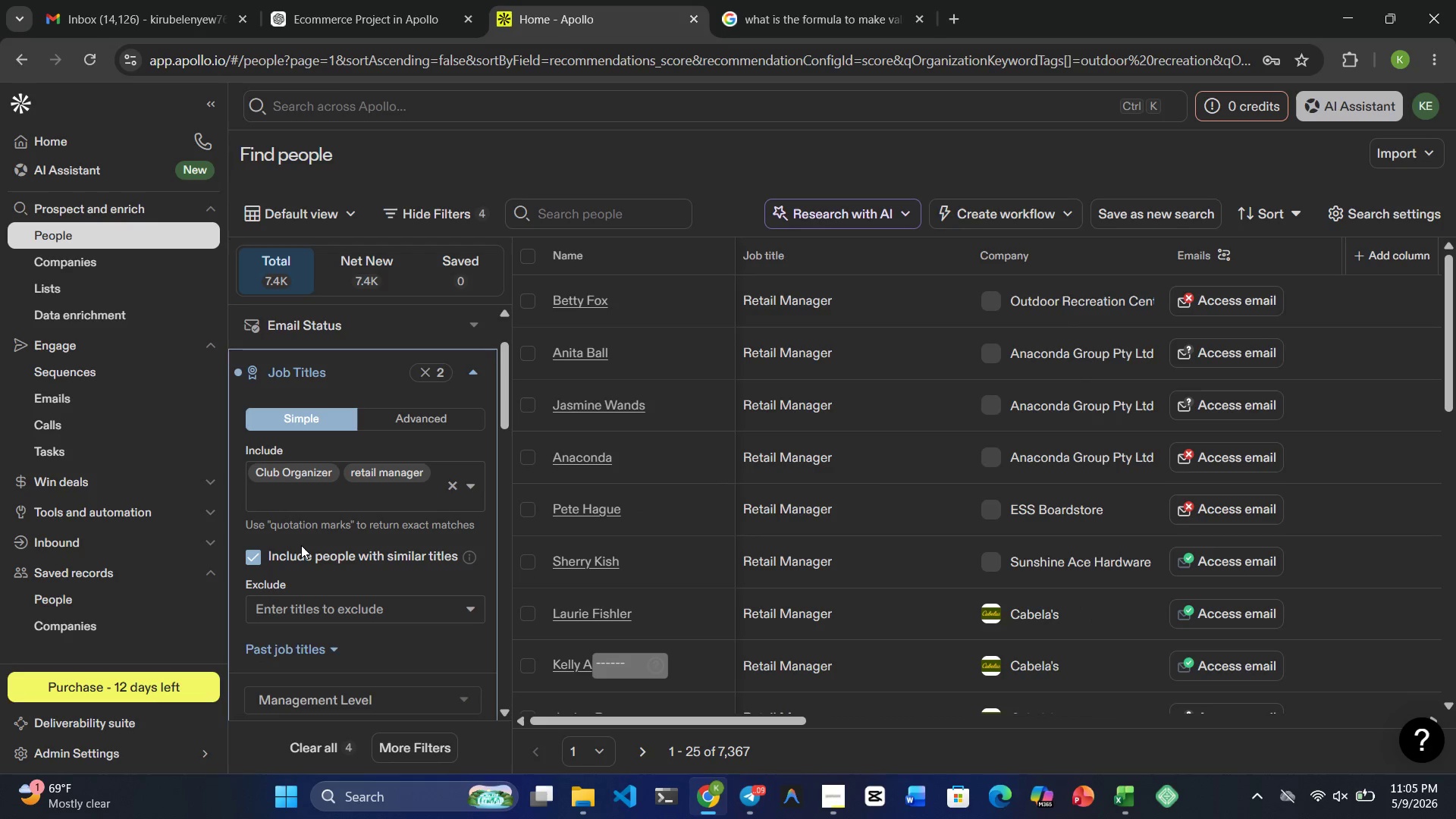 
type(cycling coach)
 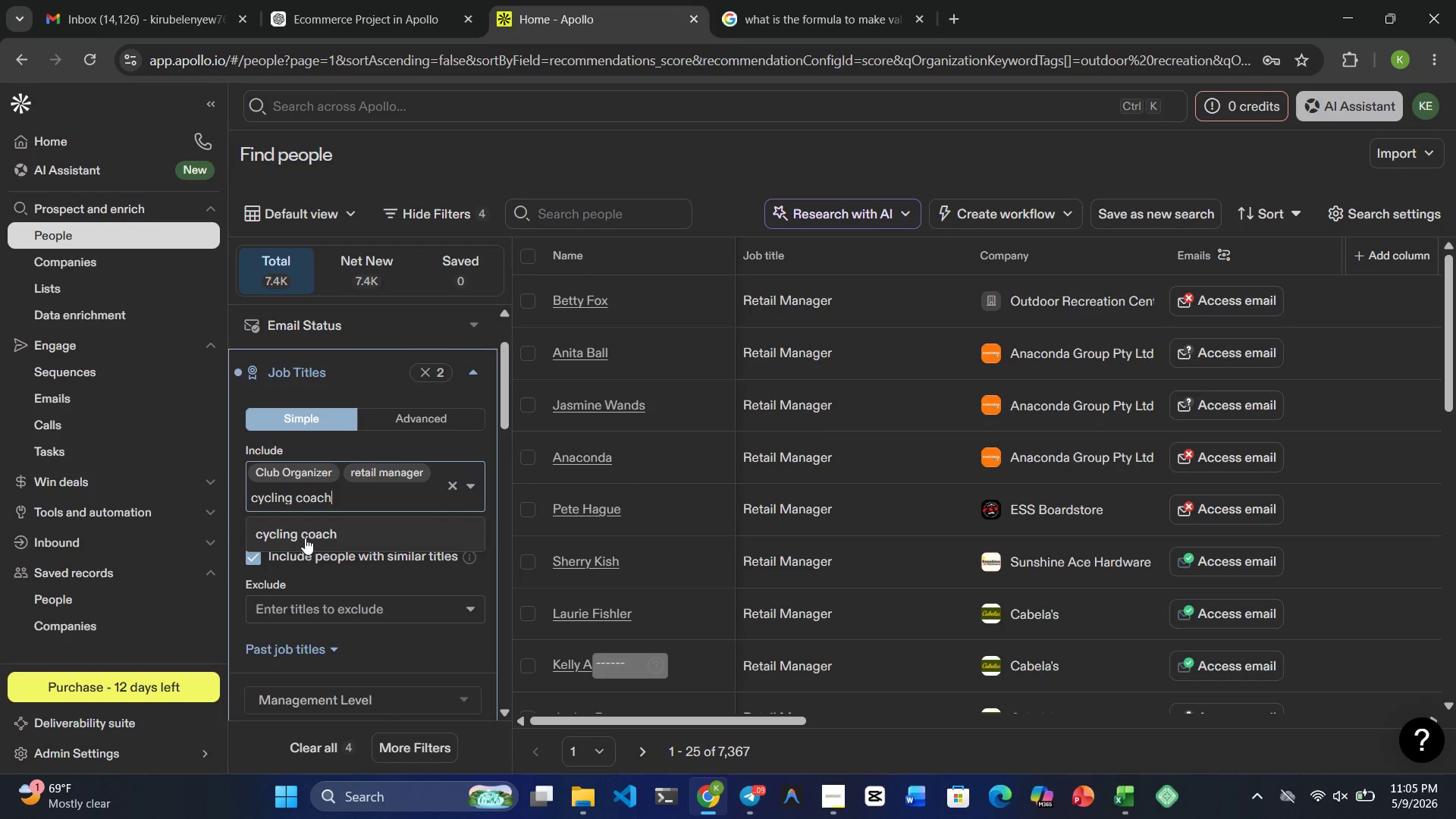 
left_click([306, 535])
 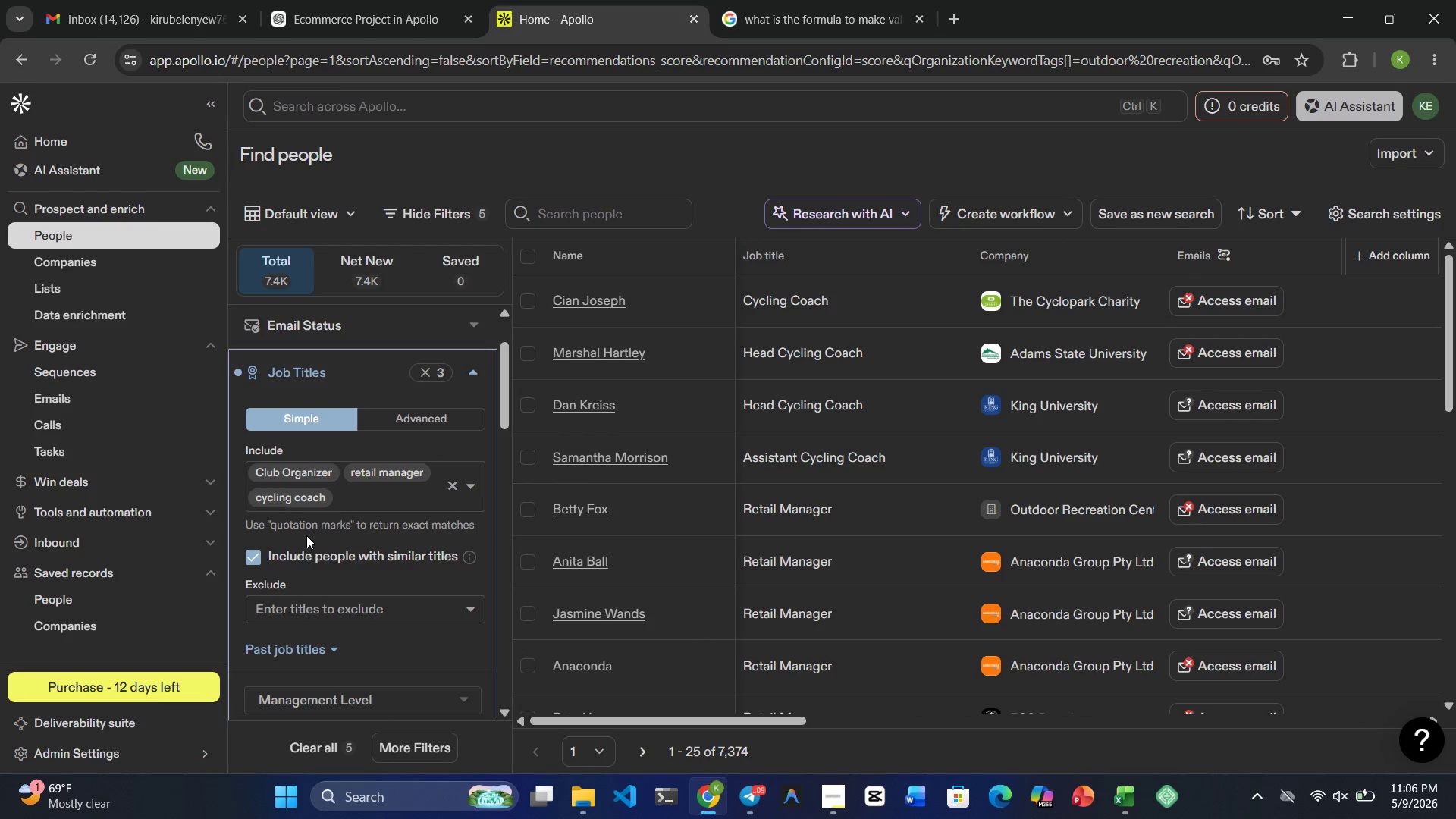 
wait(5.97)
 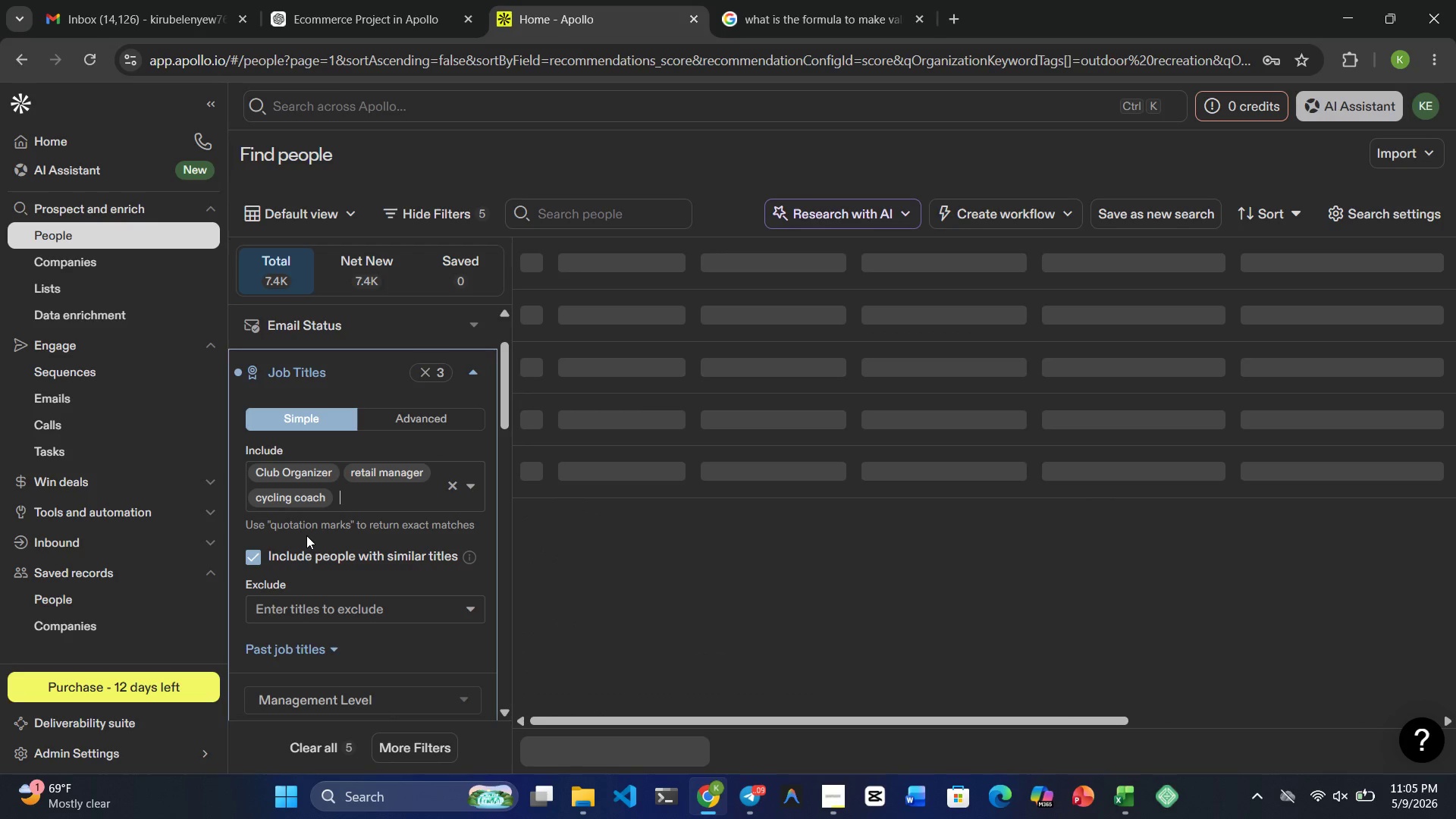 
type(community lead)
 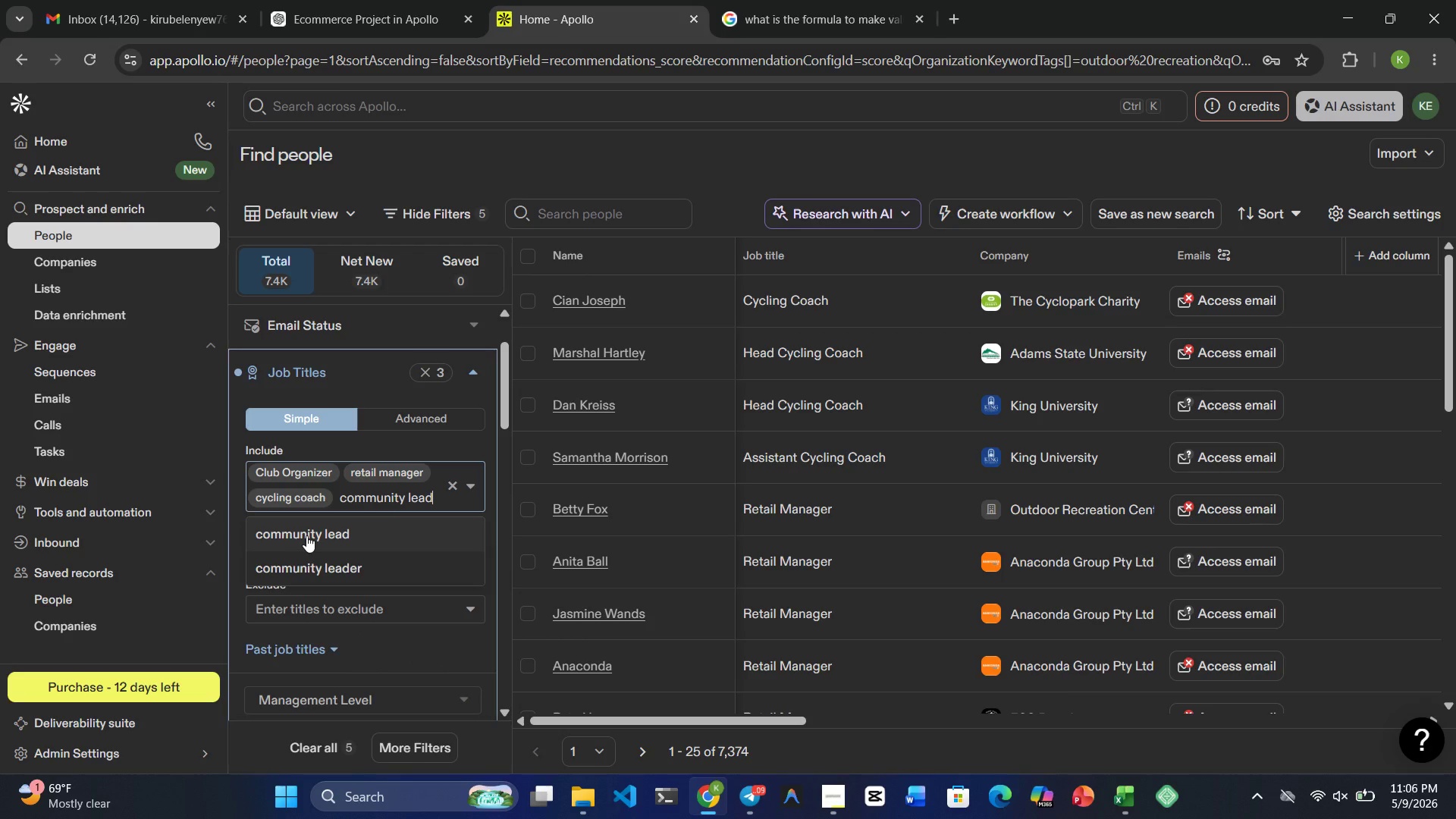 
left_click([306, 535])
 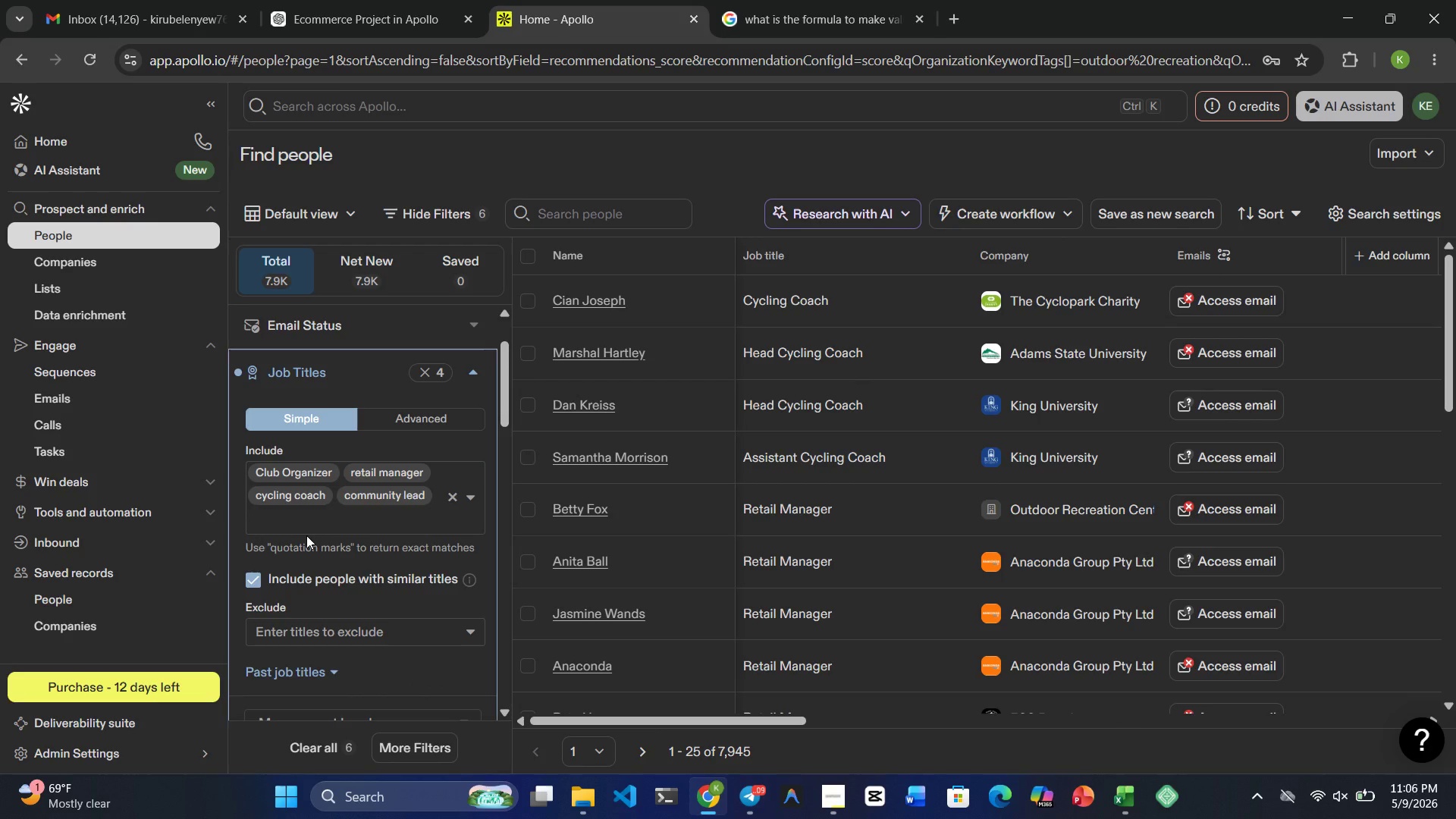 
wait(6.17)
 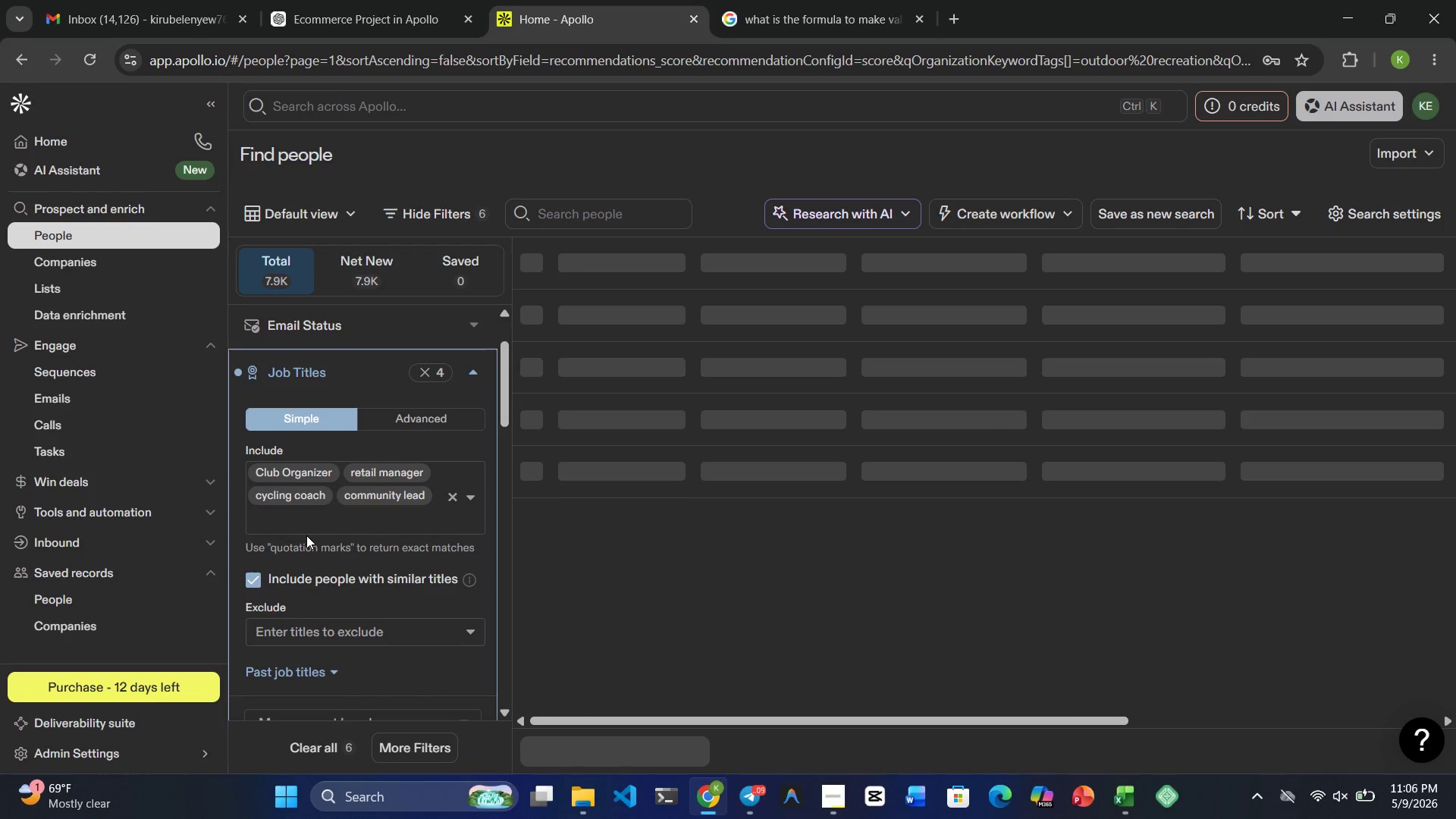 
type(Bike shop )
 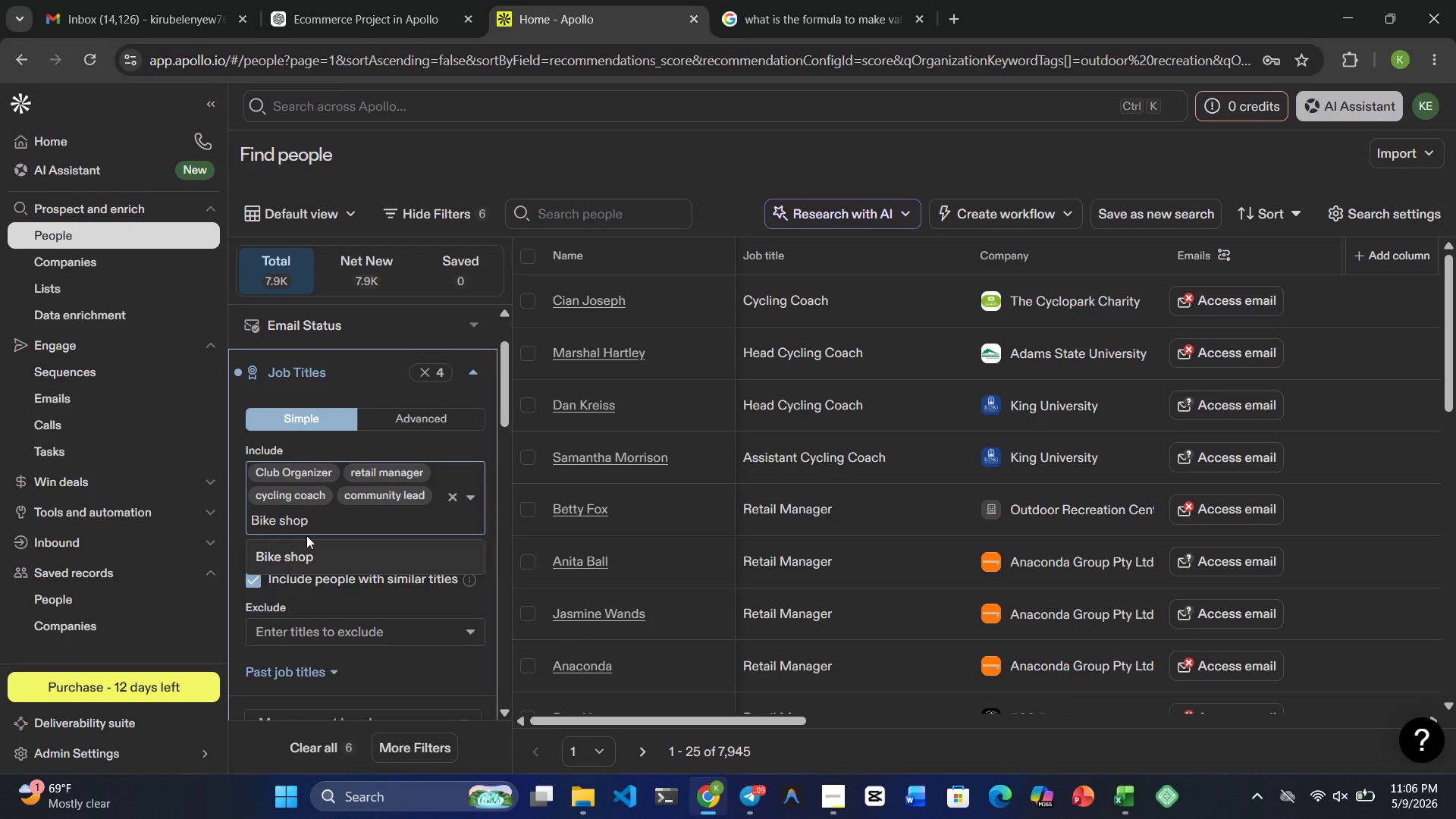 
type(owner)
 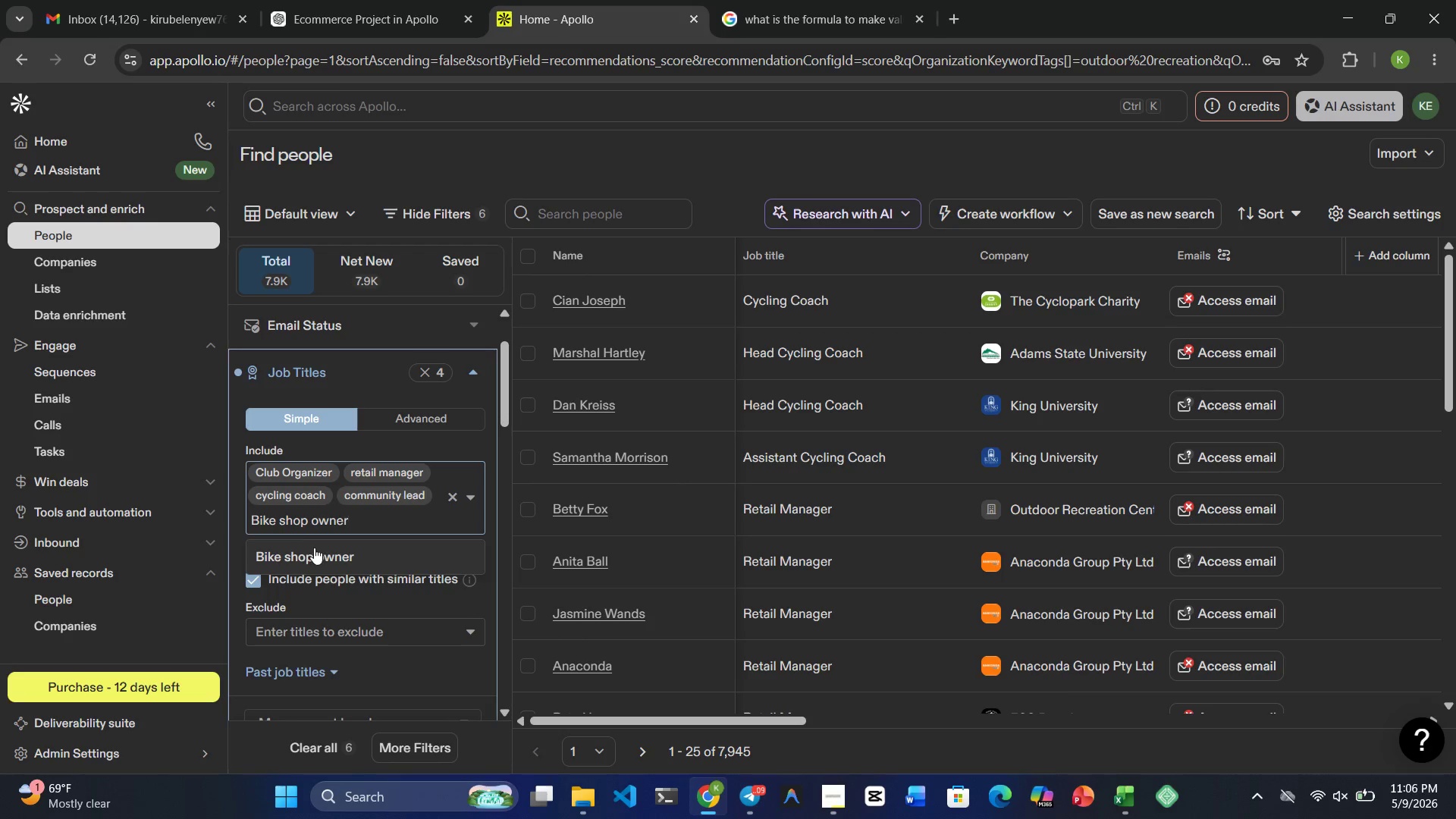 
left_click([315, 549])
 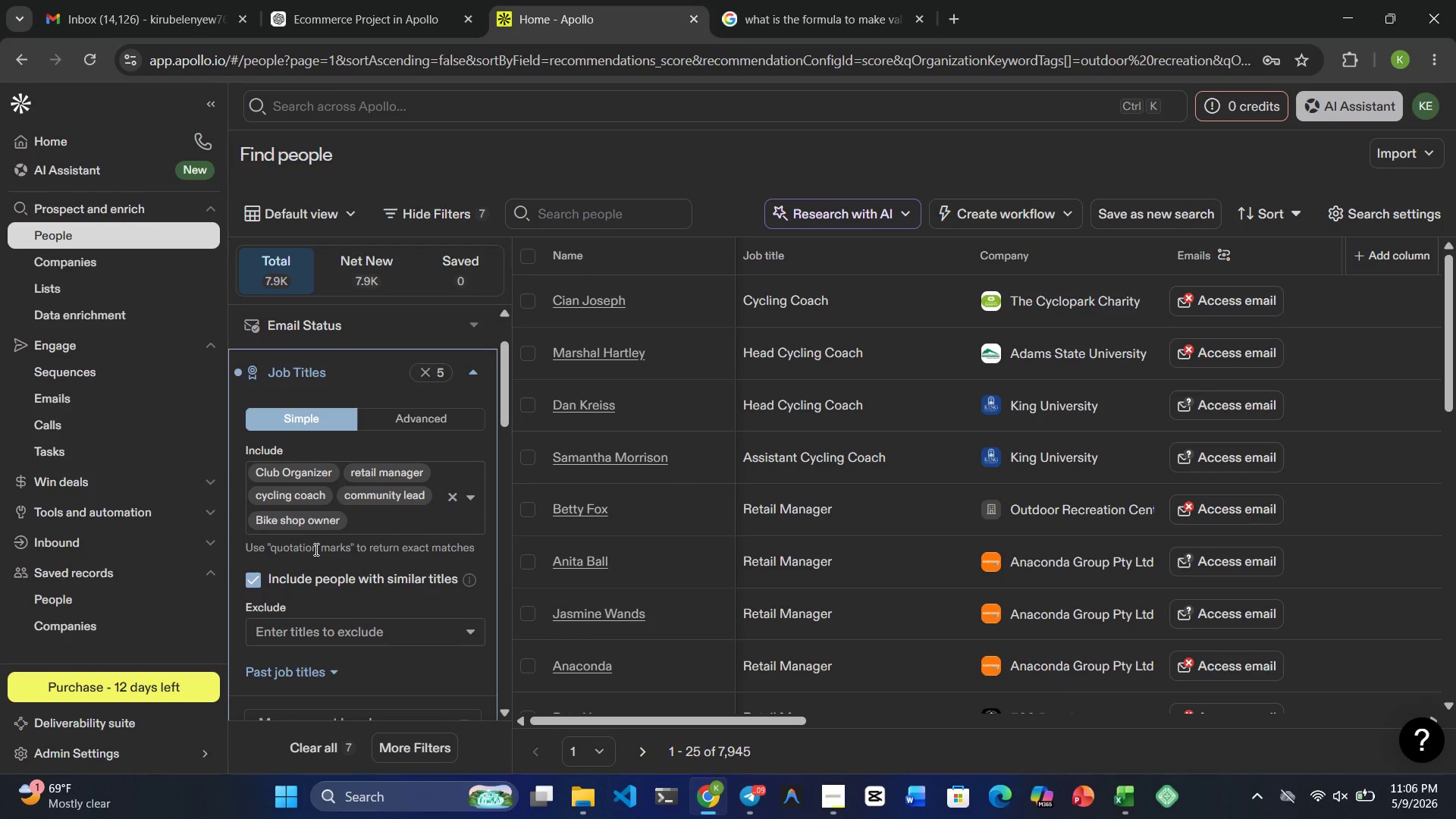 
wait(19.64)
 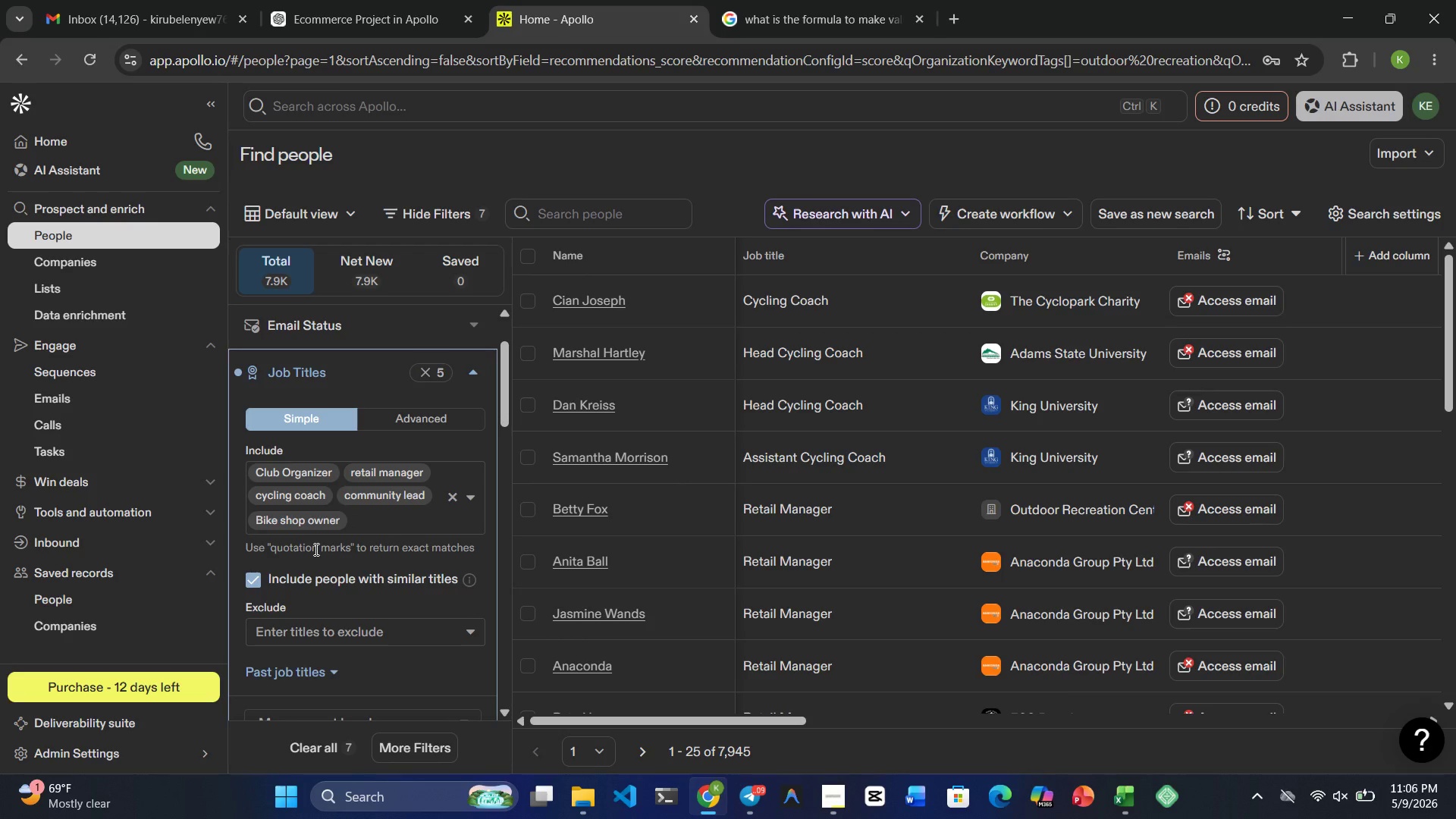 
left_click([1123, 810])
 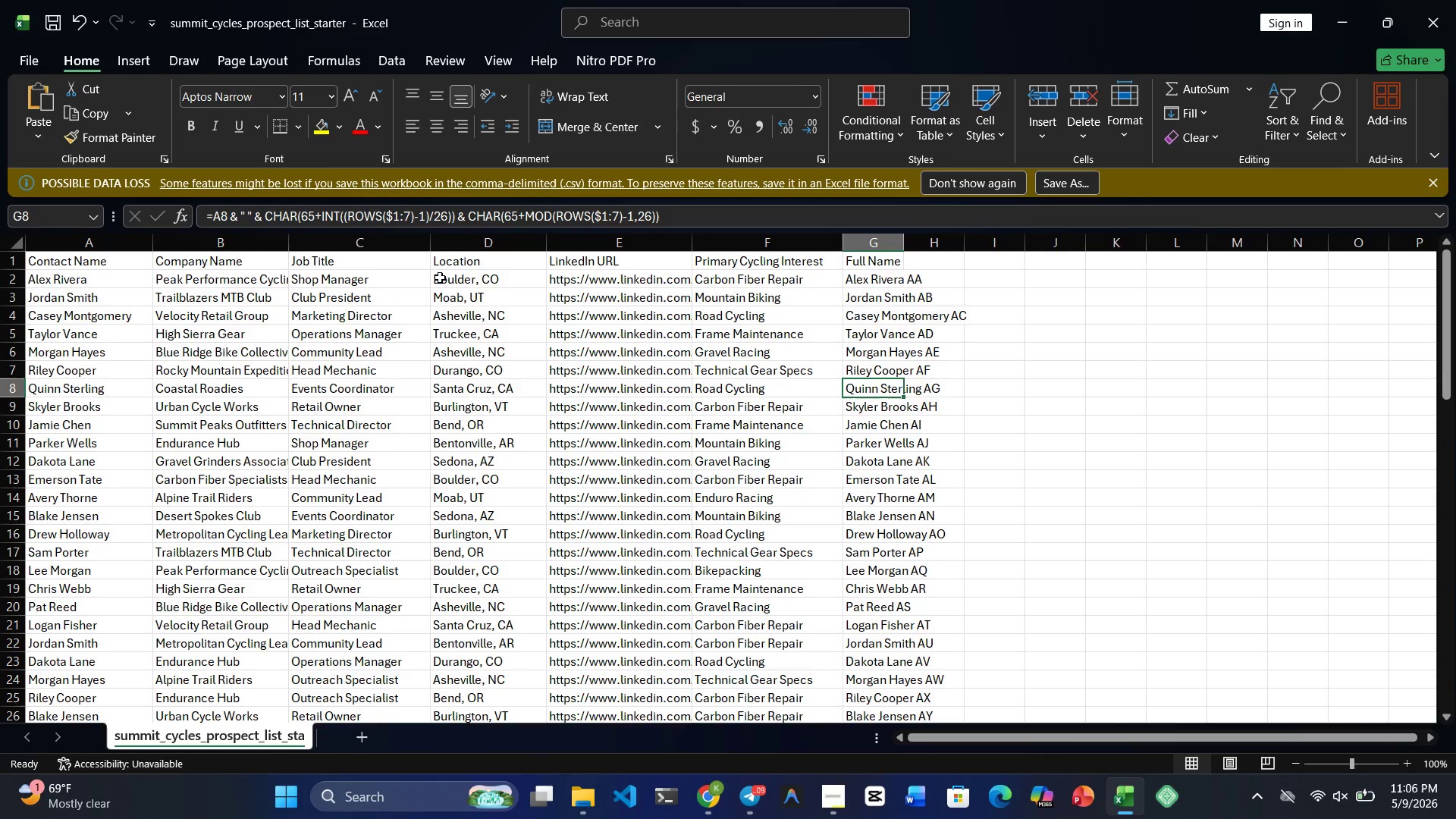 
wait(6.8)
 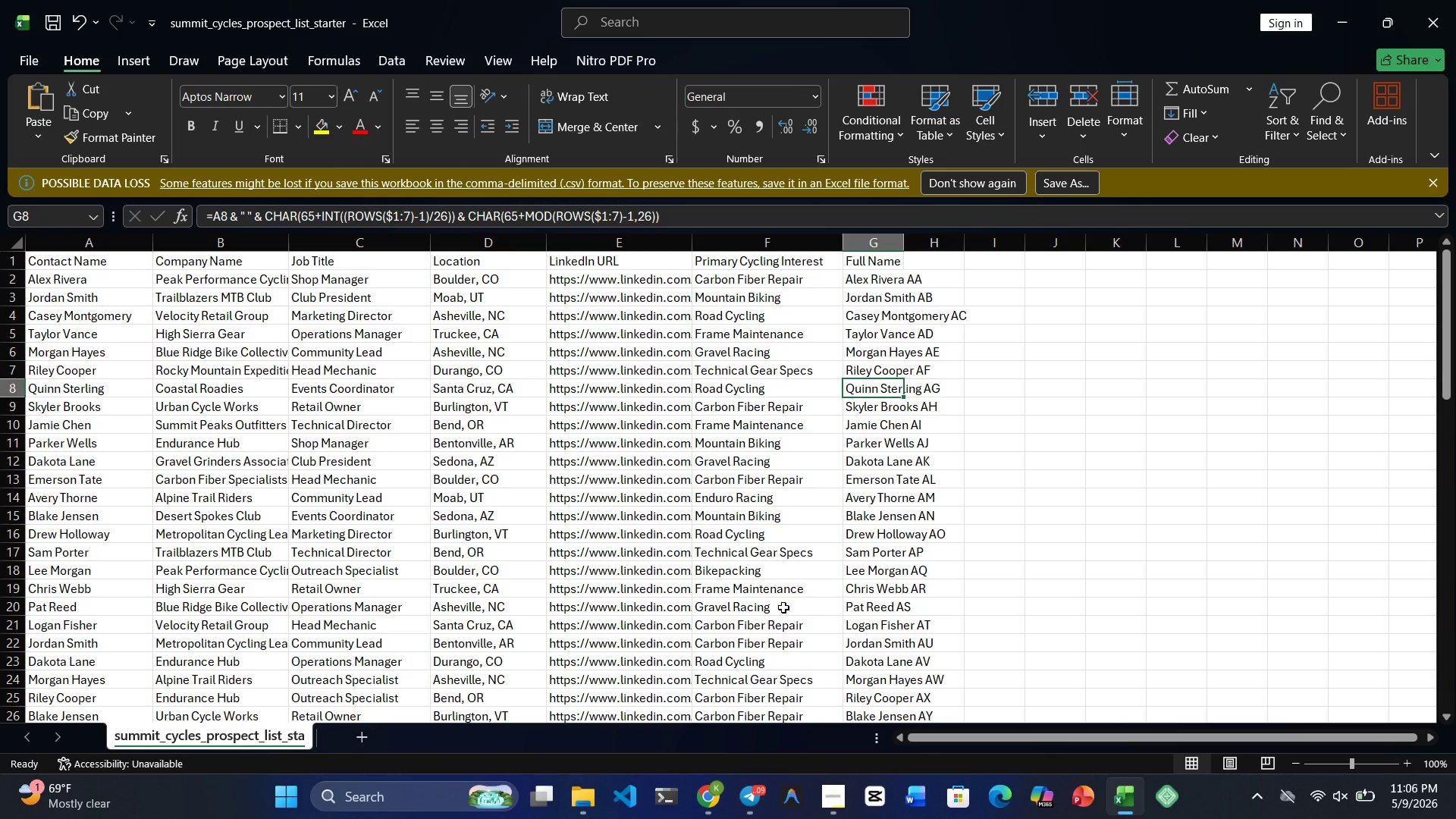 
left_click_drag(start_coordinate=[438, 275], to_coordinate=[466, 537])
 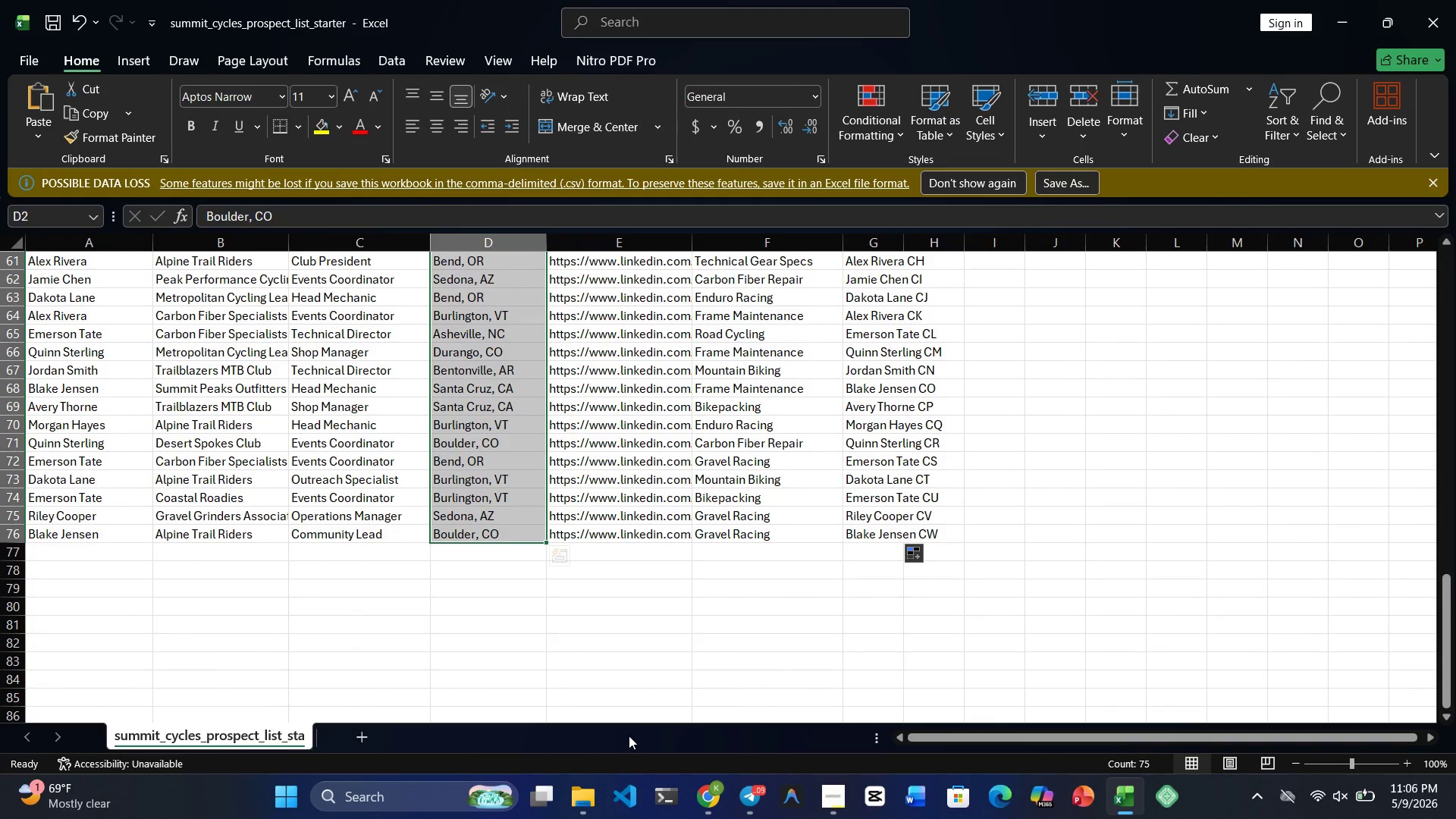 
key(Control+C)
 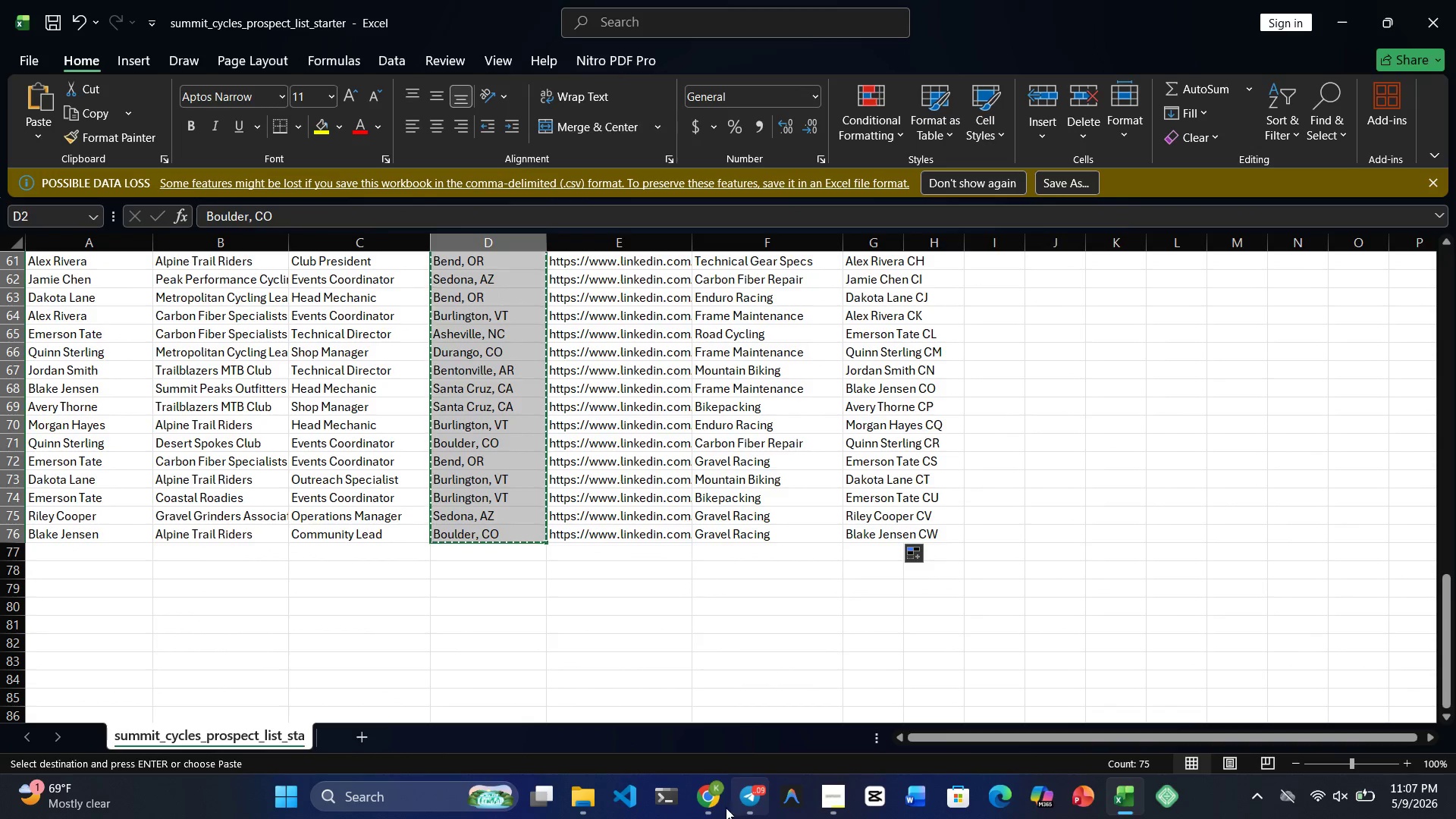 
left_click([709, 803])
 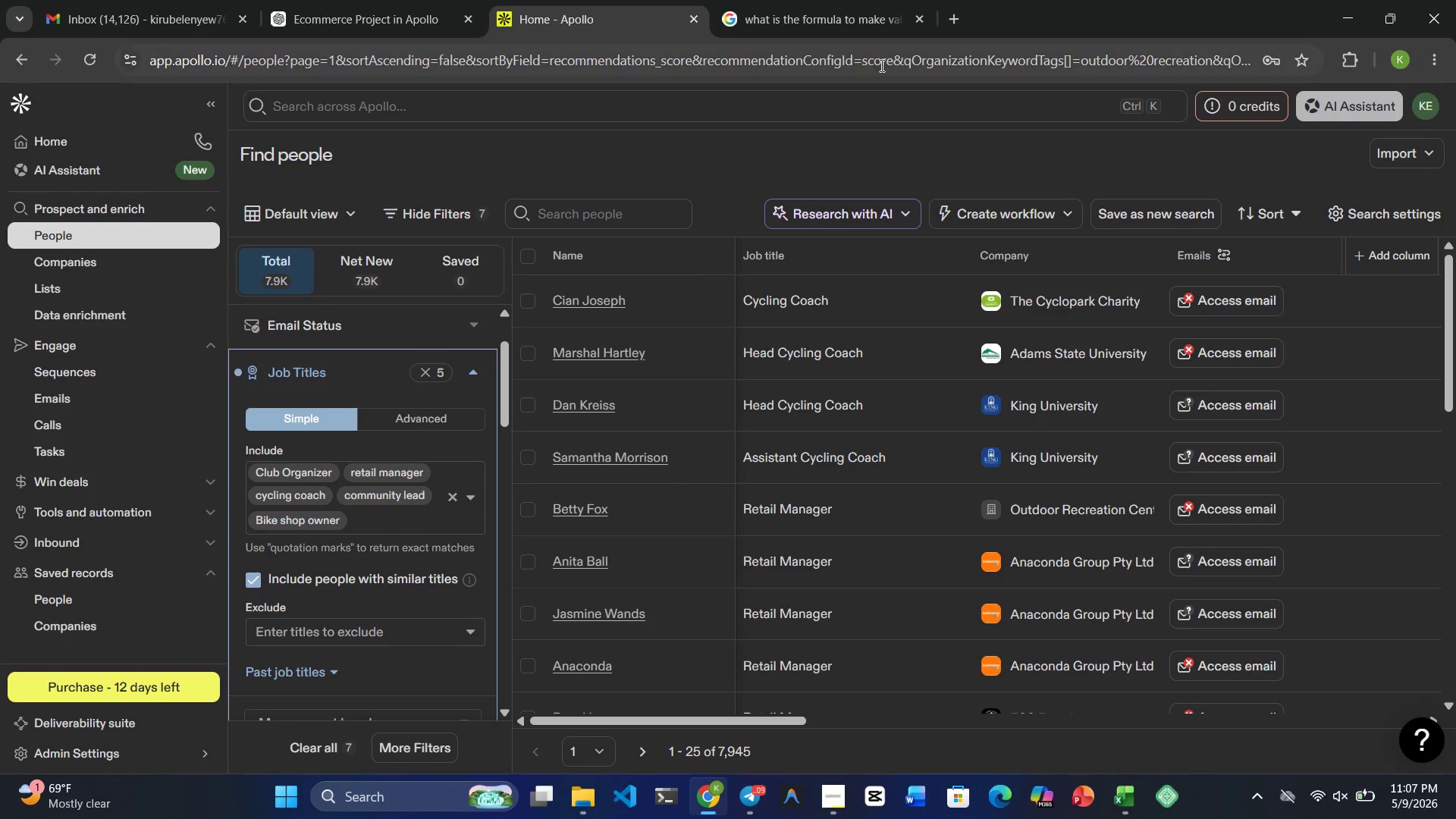 
left_click([831, 12])
 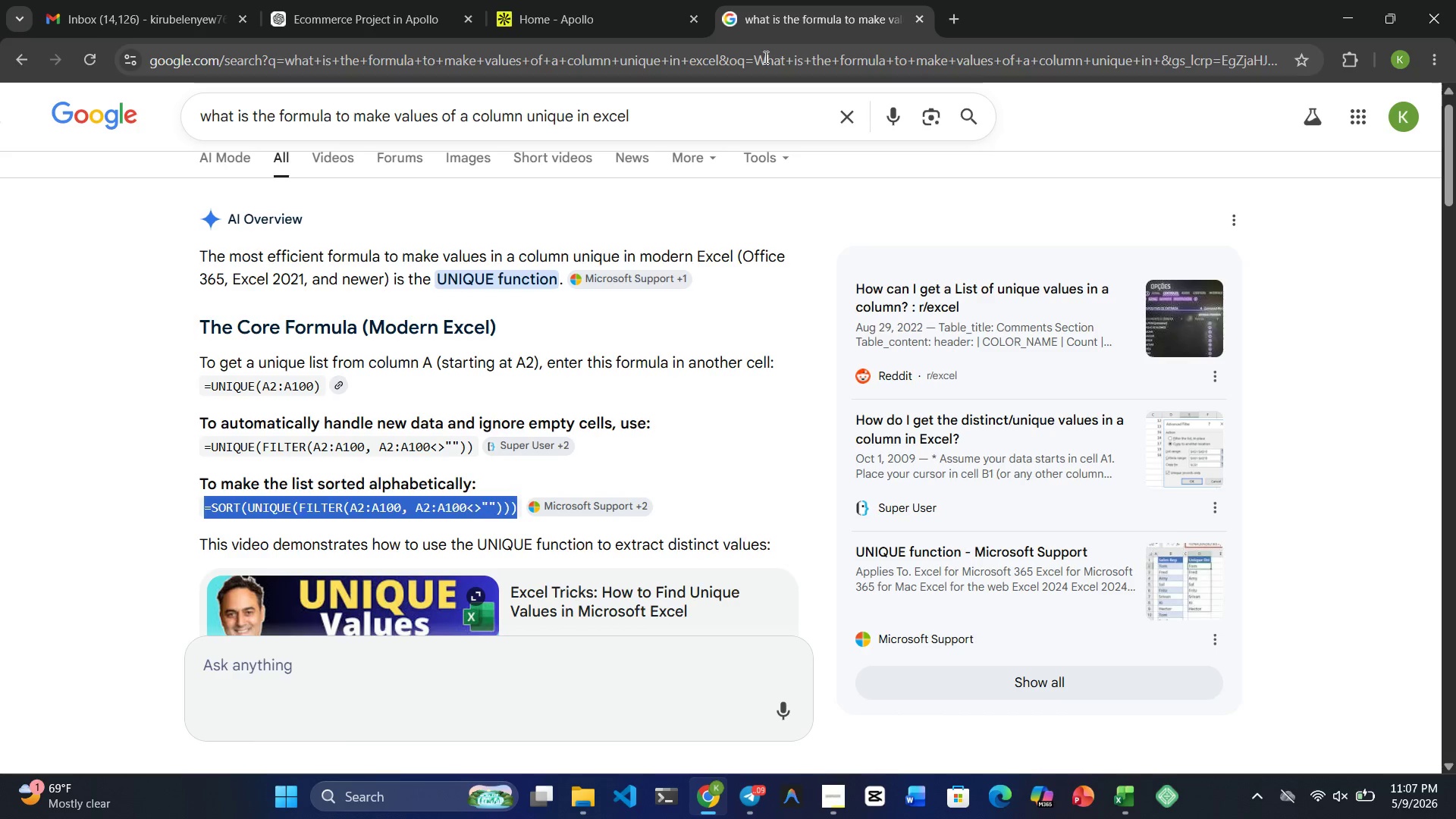 
double_click([764, 57])